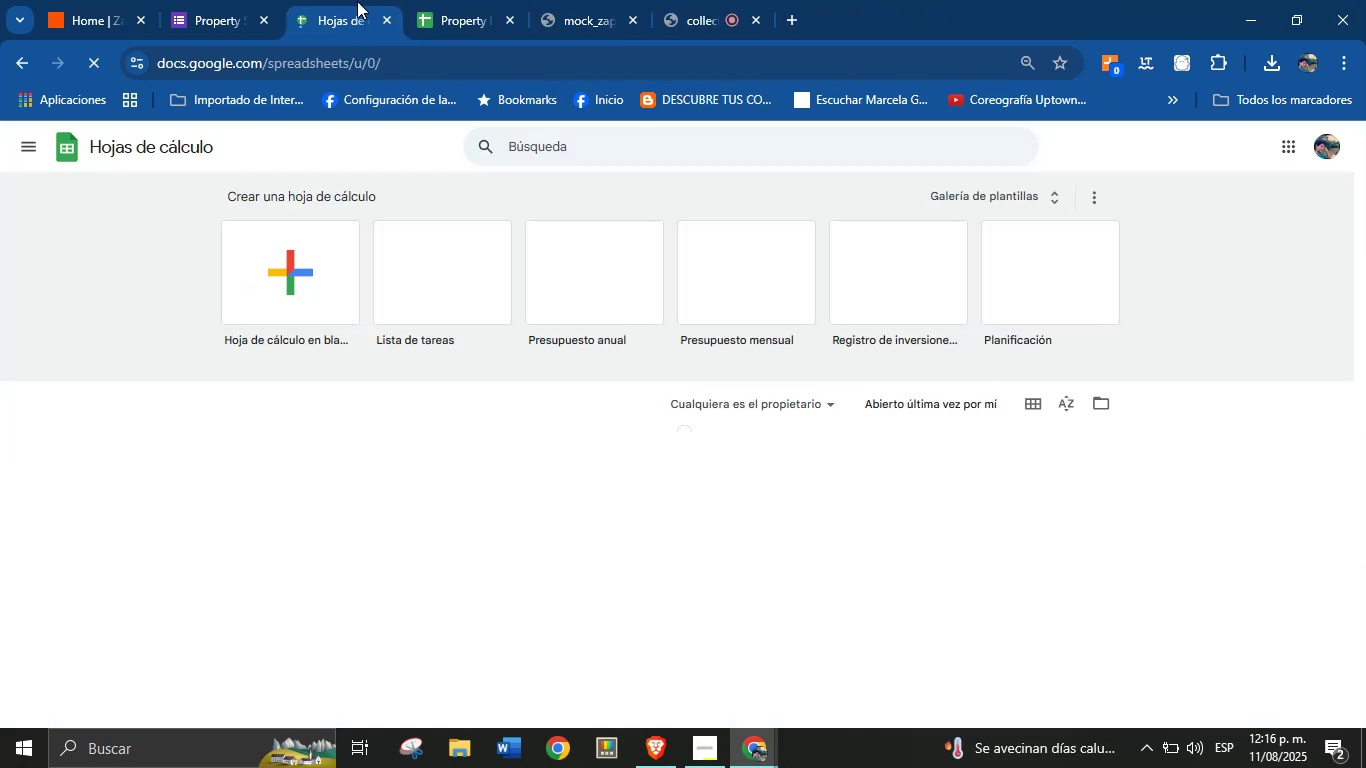 
left_click([488, 0])
 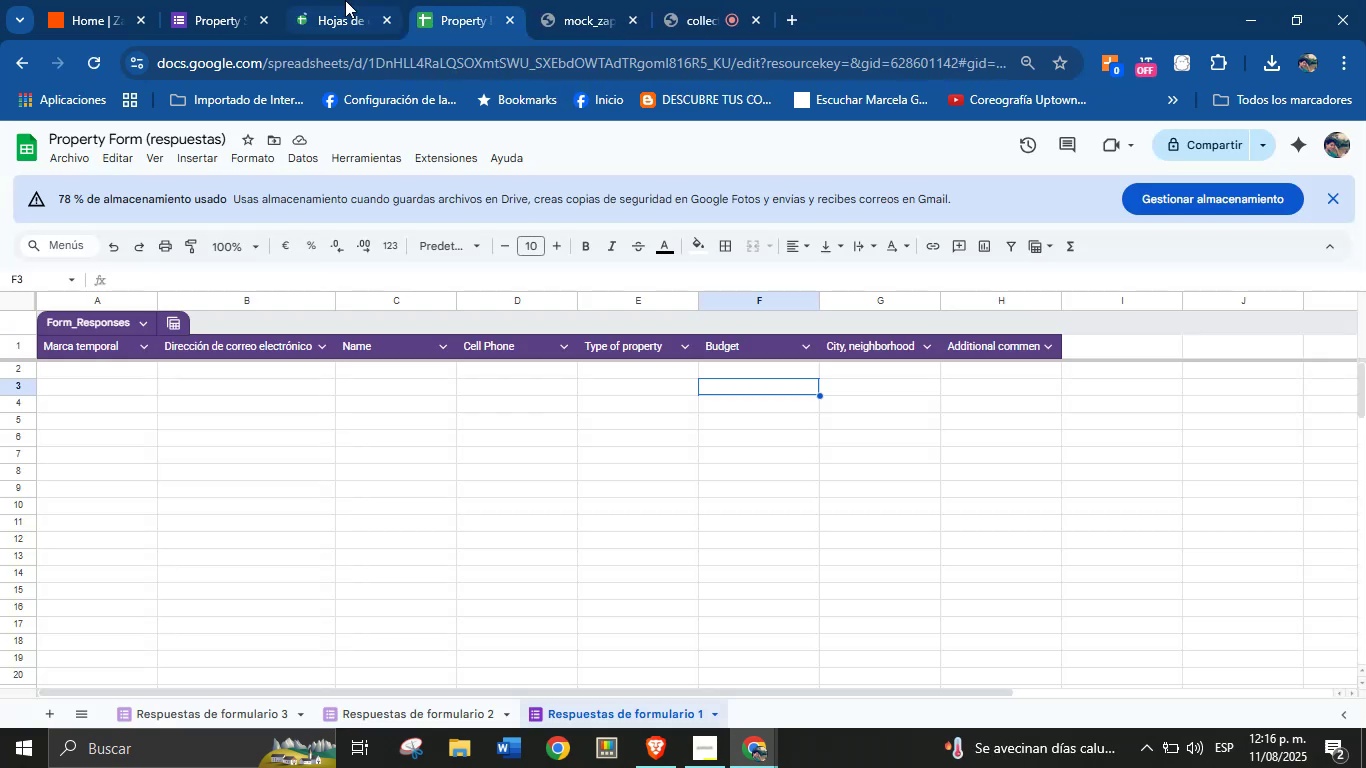 
left_click([347, 0])
 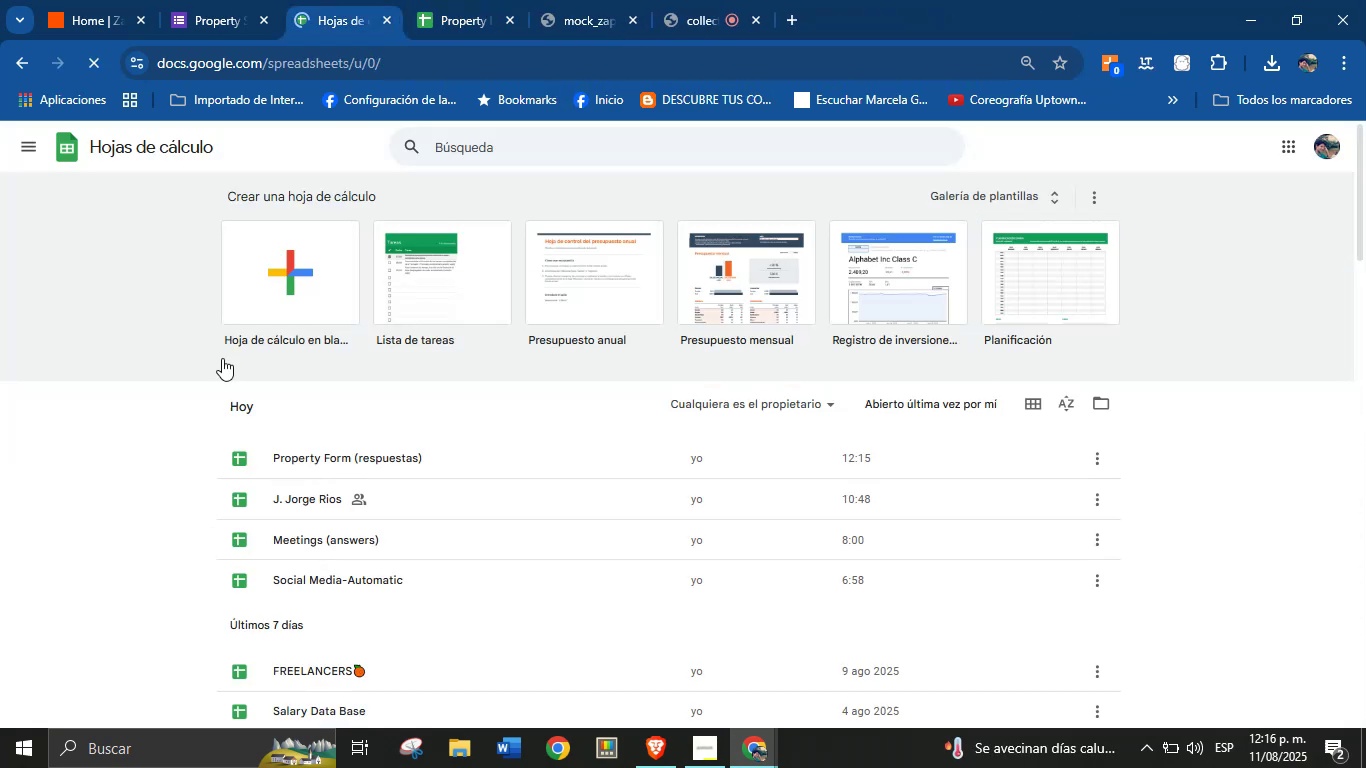 
left_click([260, 293])
 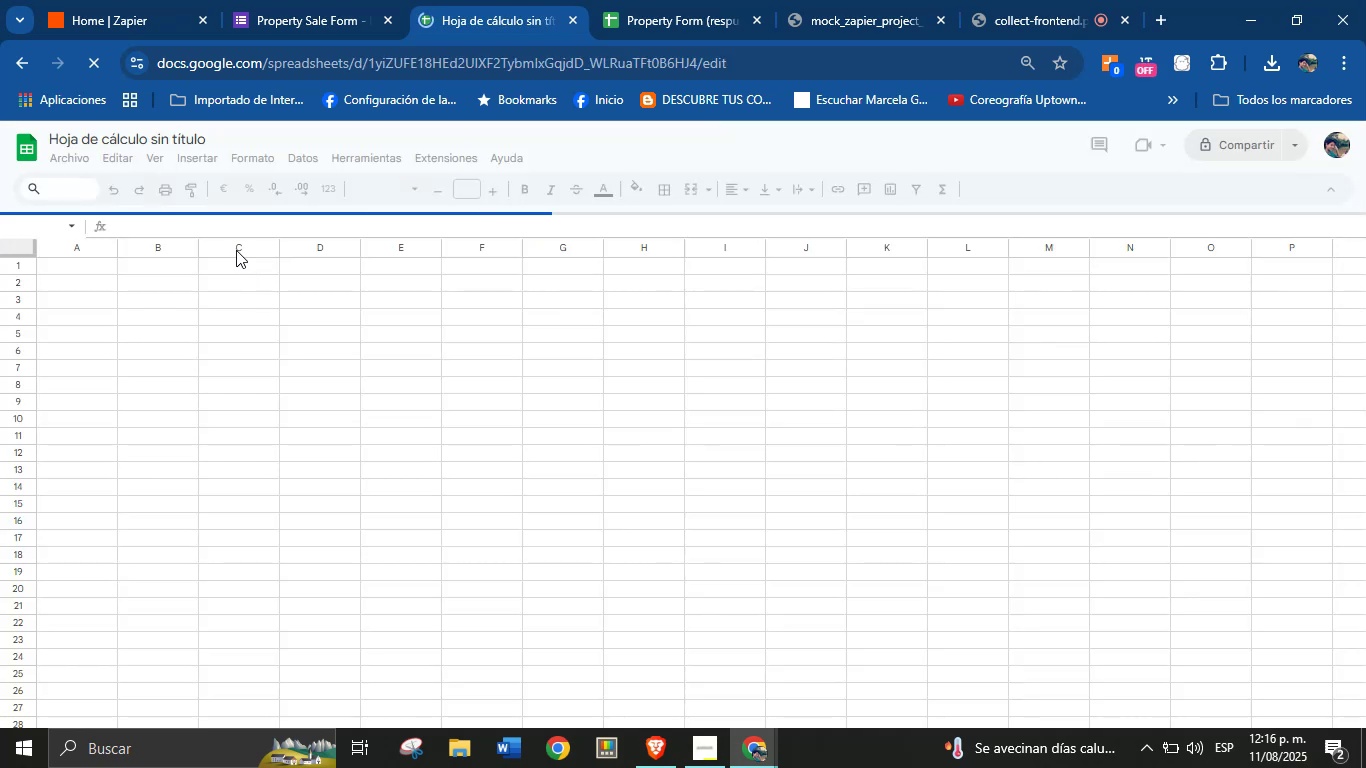 
wait(9.83)
 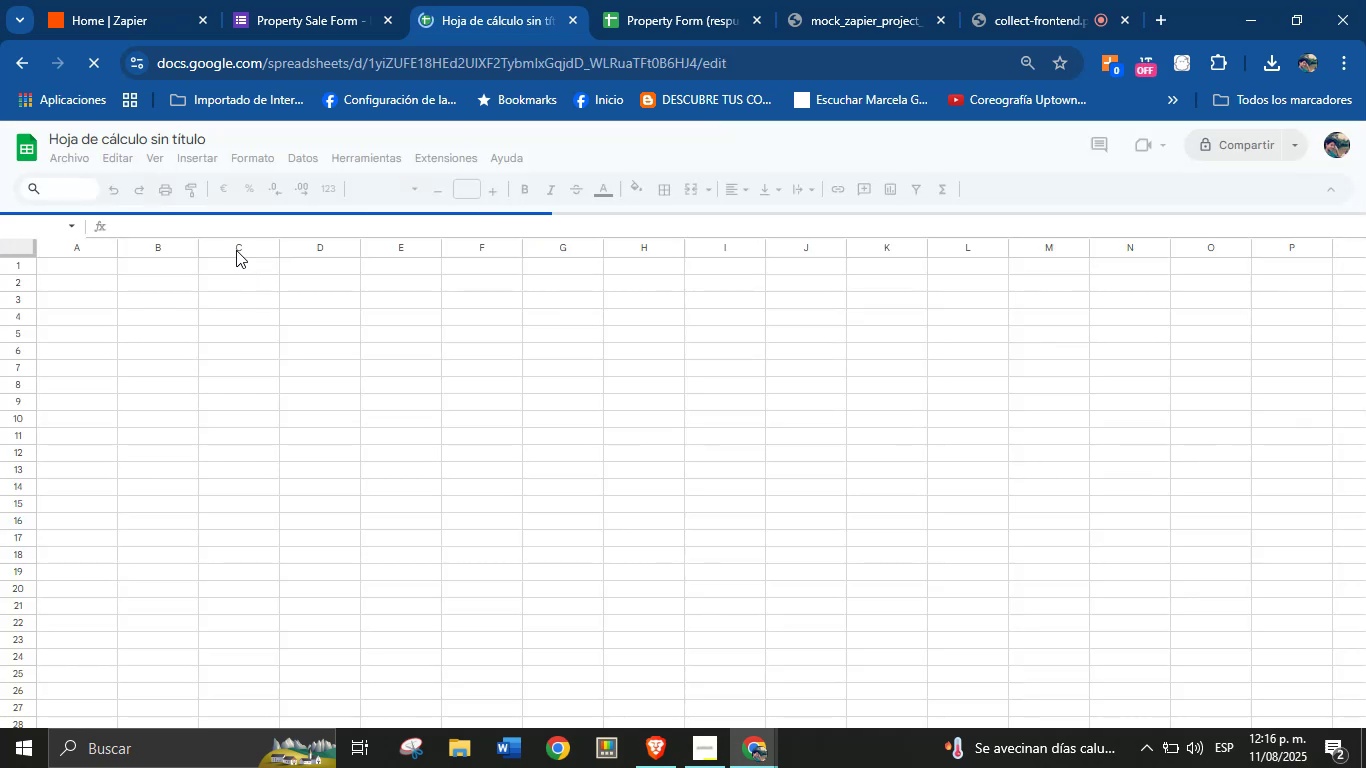 
left_click([141, 135])
 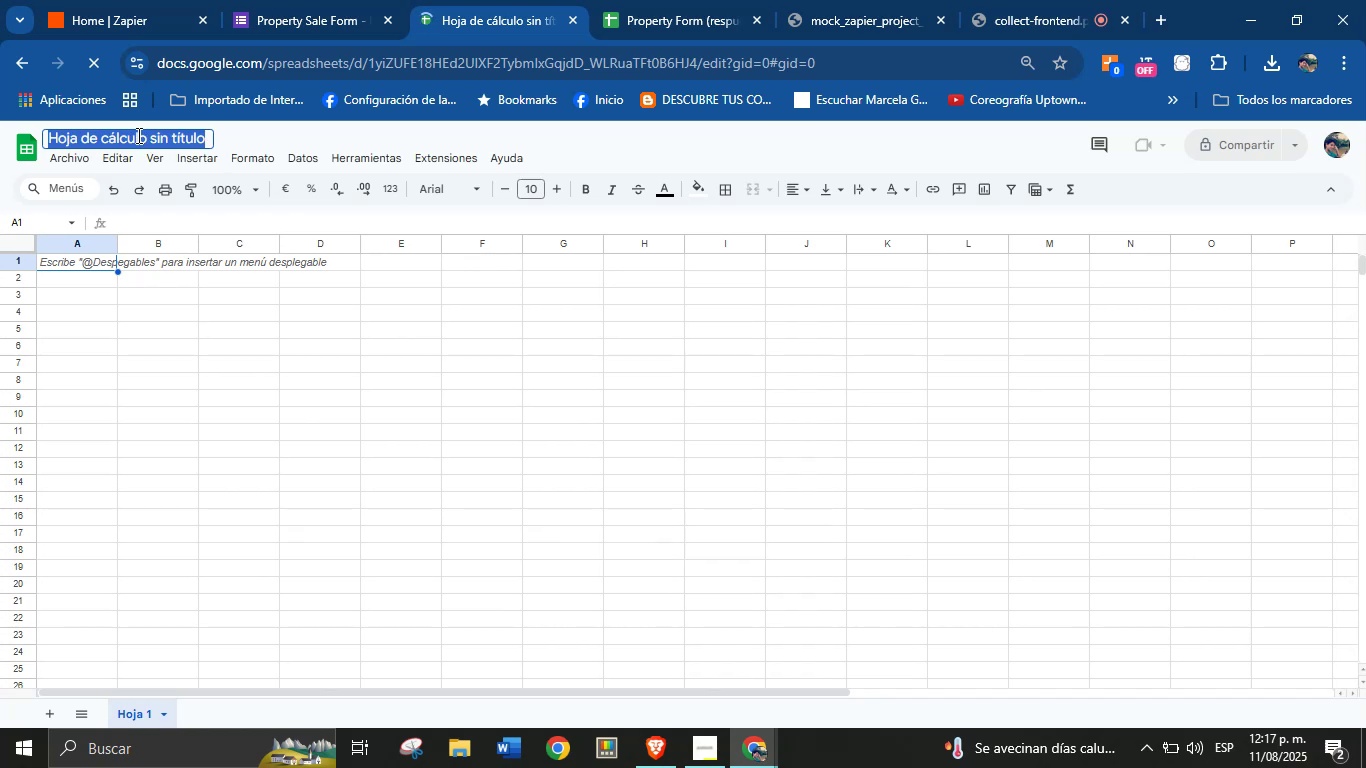 
type(Central )
key(Backspace)
key(Backspace)
key(Backspace)
key(Backspace)
key(Backspace)
type(Central DataBase)
 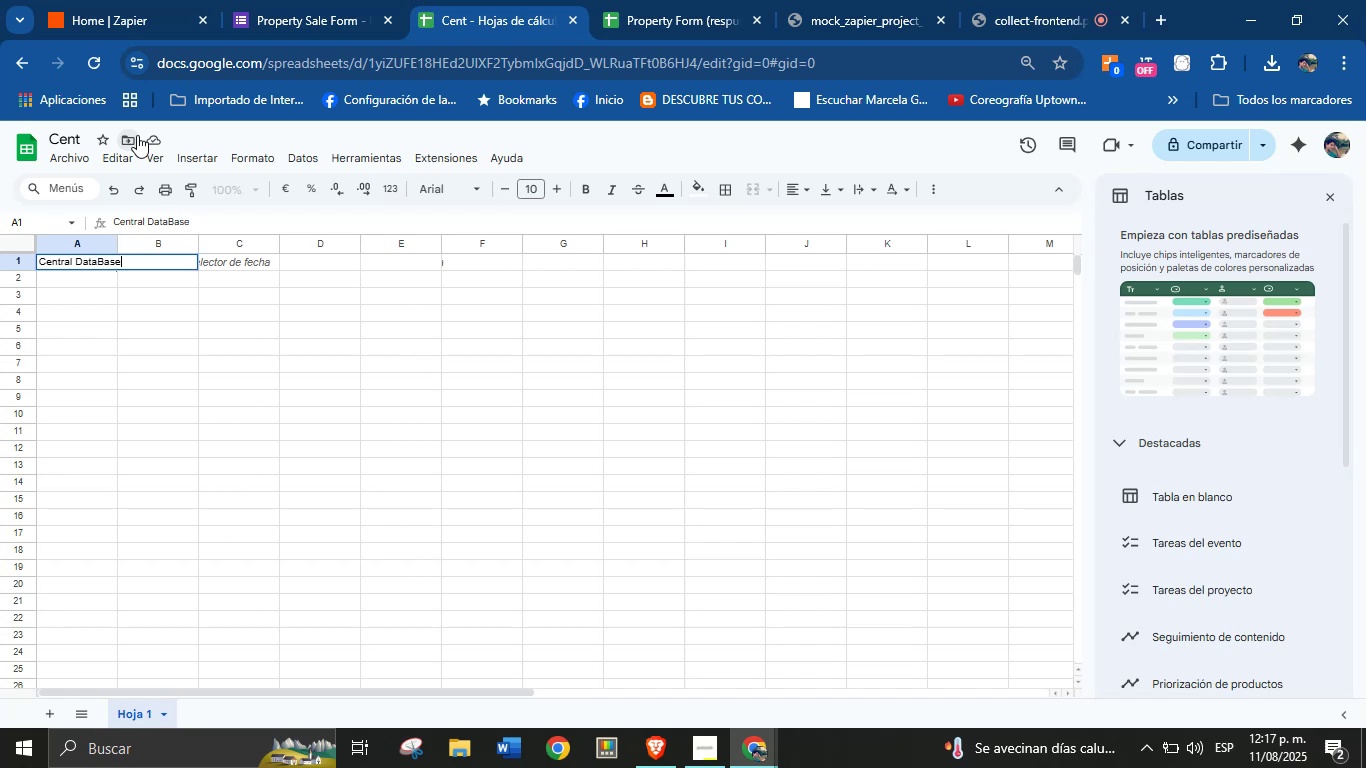 
key(Enter)
 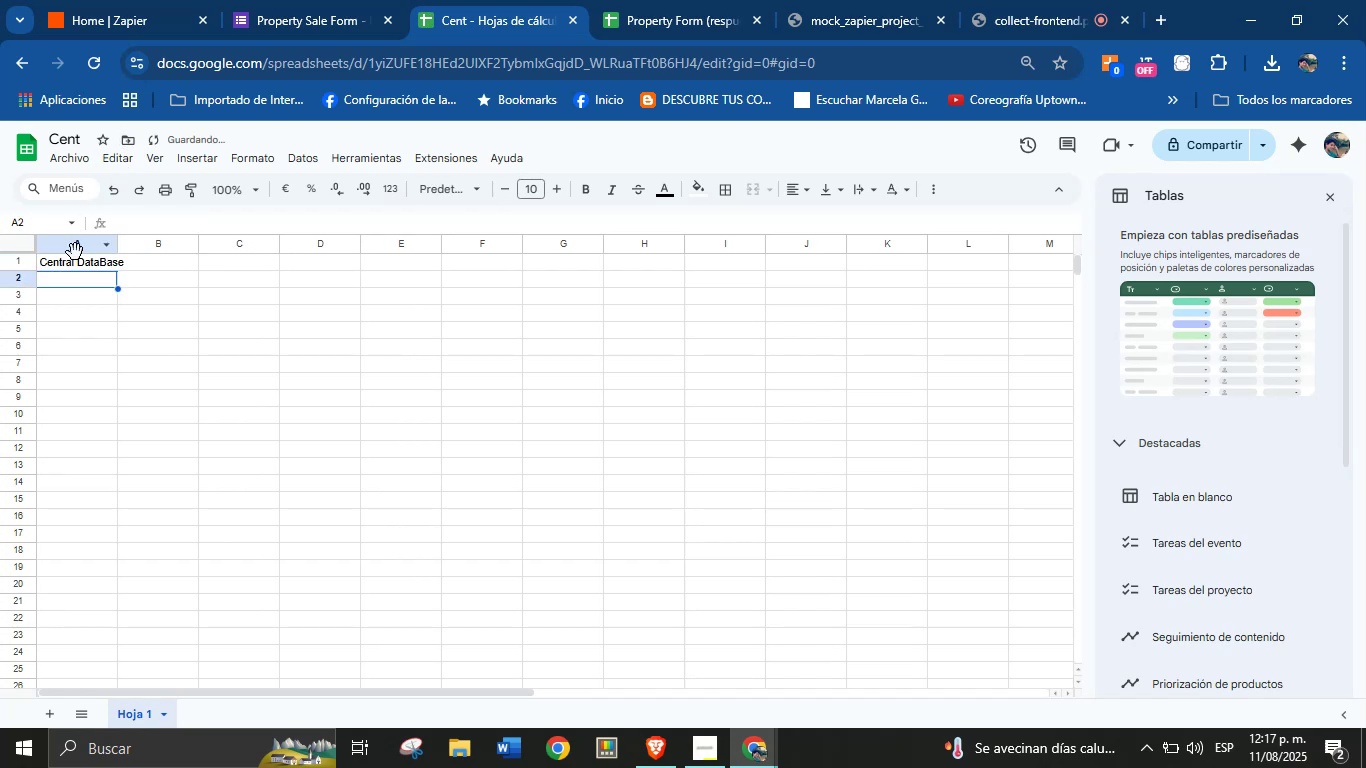 
left_click([81, 258])
 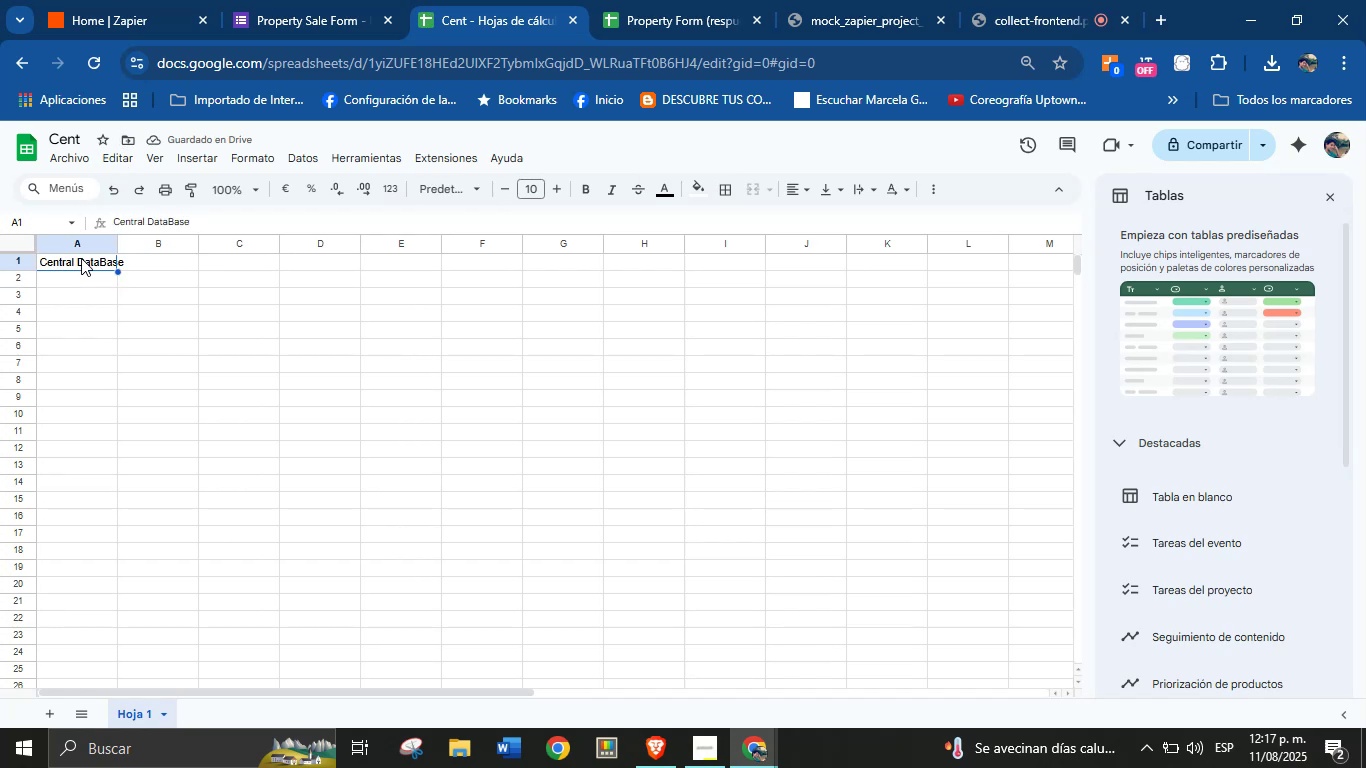 
key(Backspace)
 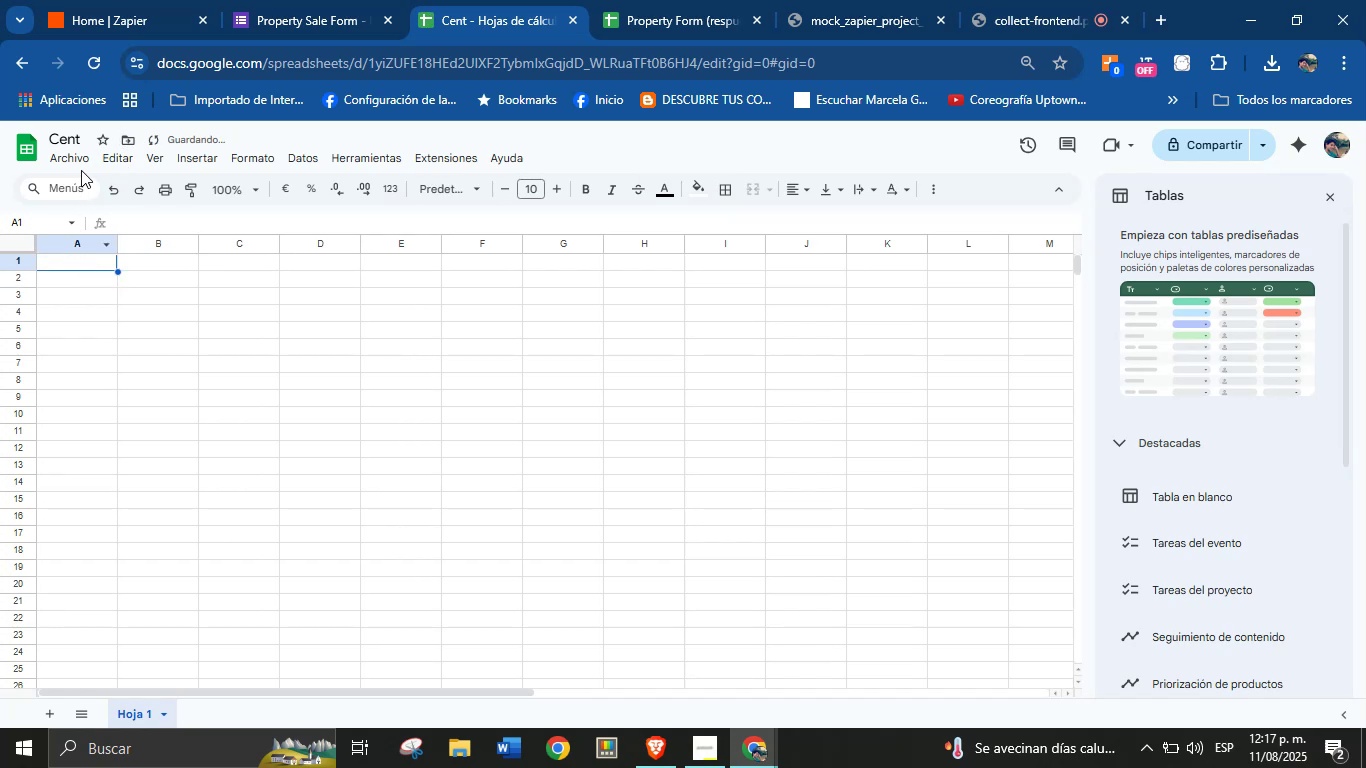 
left_click([73, 143])
 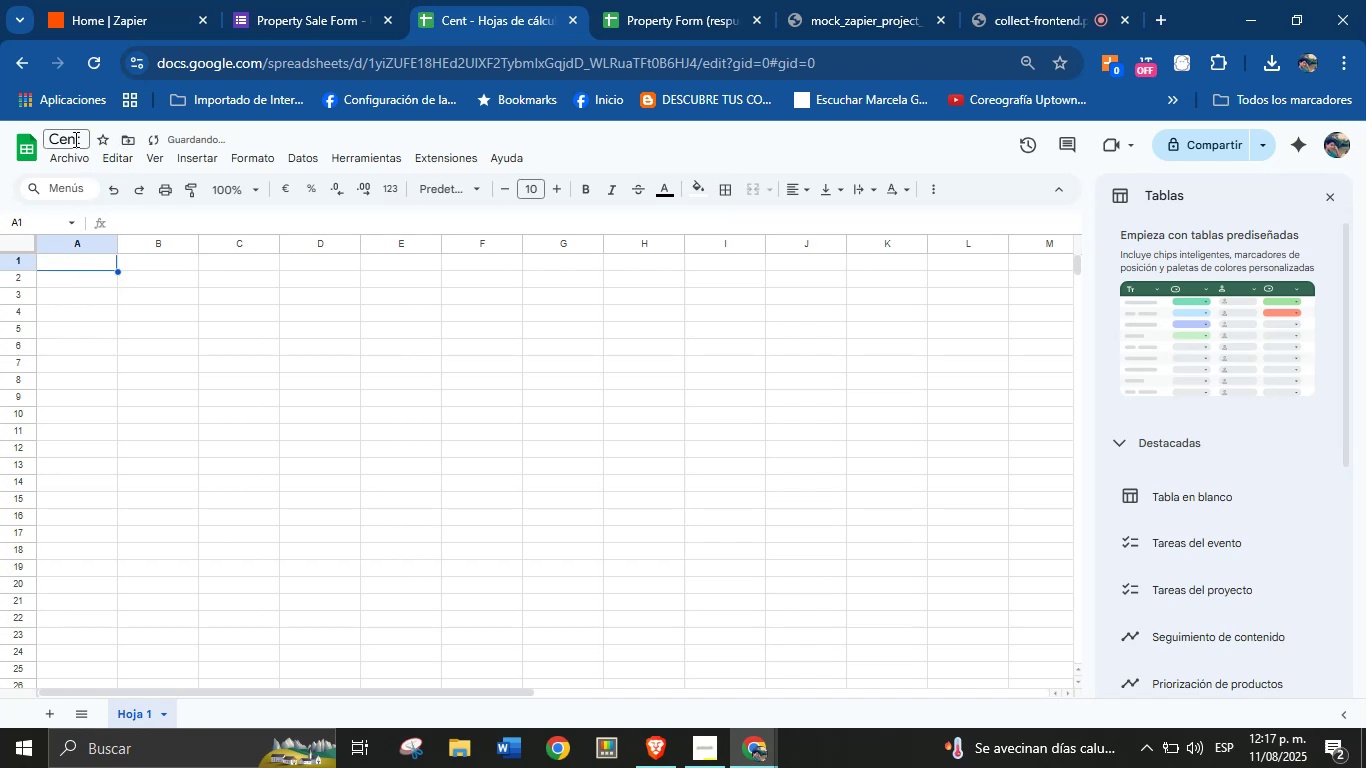 
left_click([74, 139])
 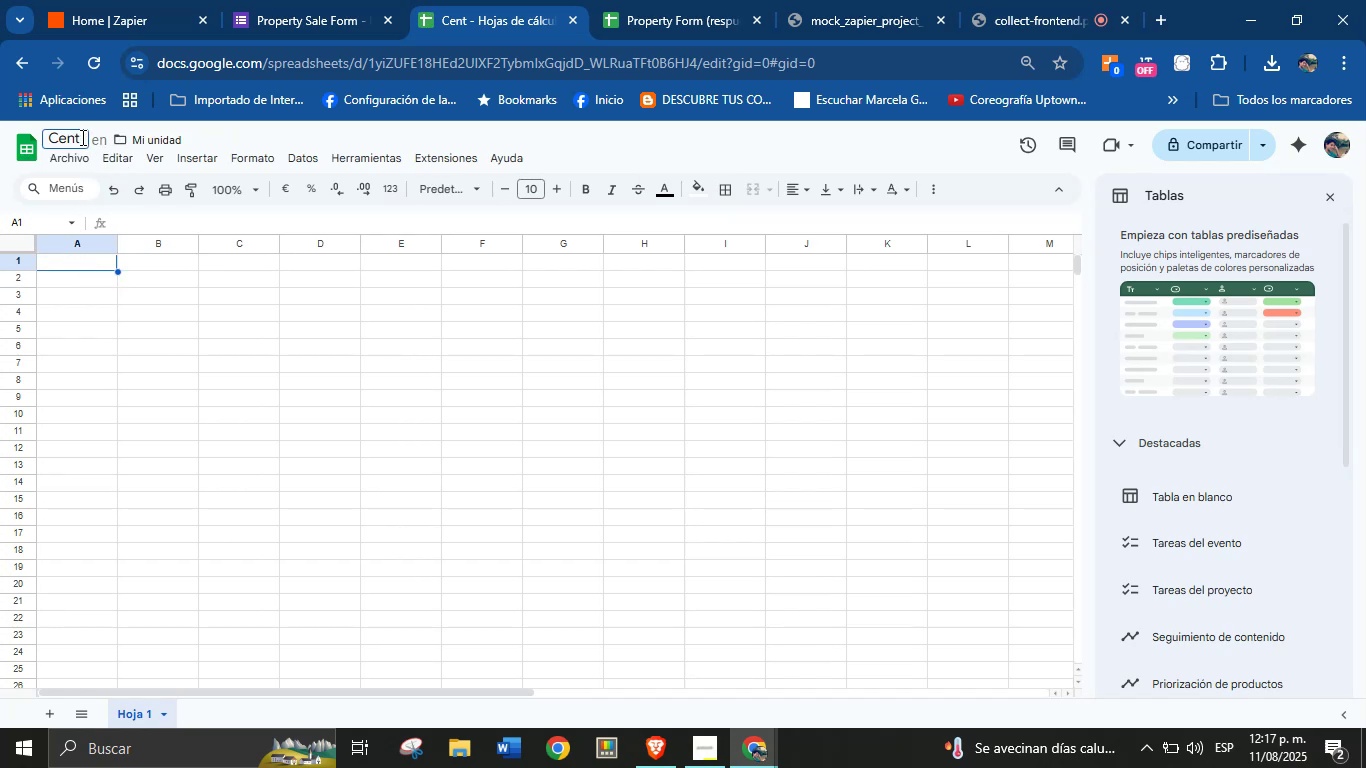 
left_click([80, 137])
 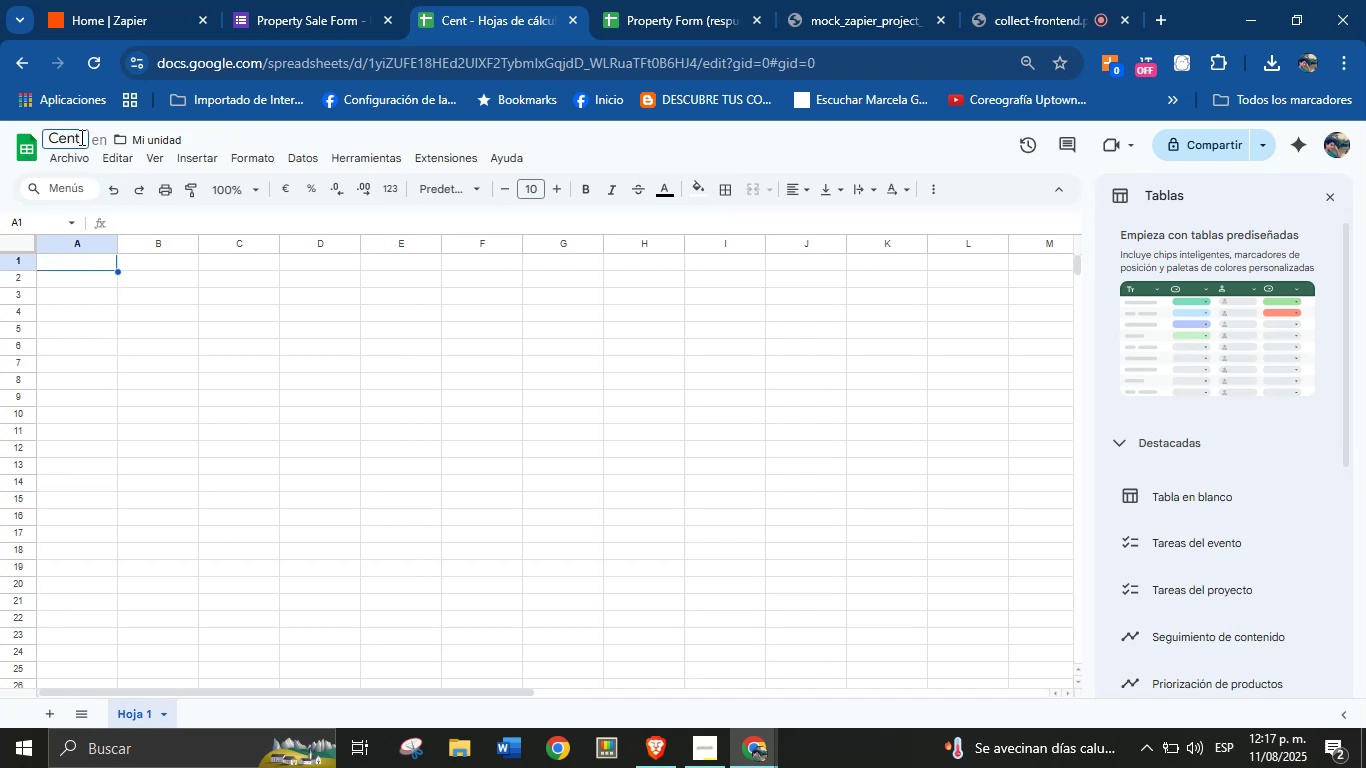 
type(ral Dta)
key(Backspace)
key(Backspace)
type(ataBase)
 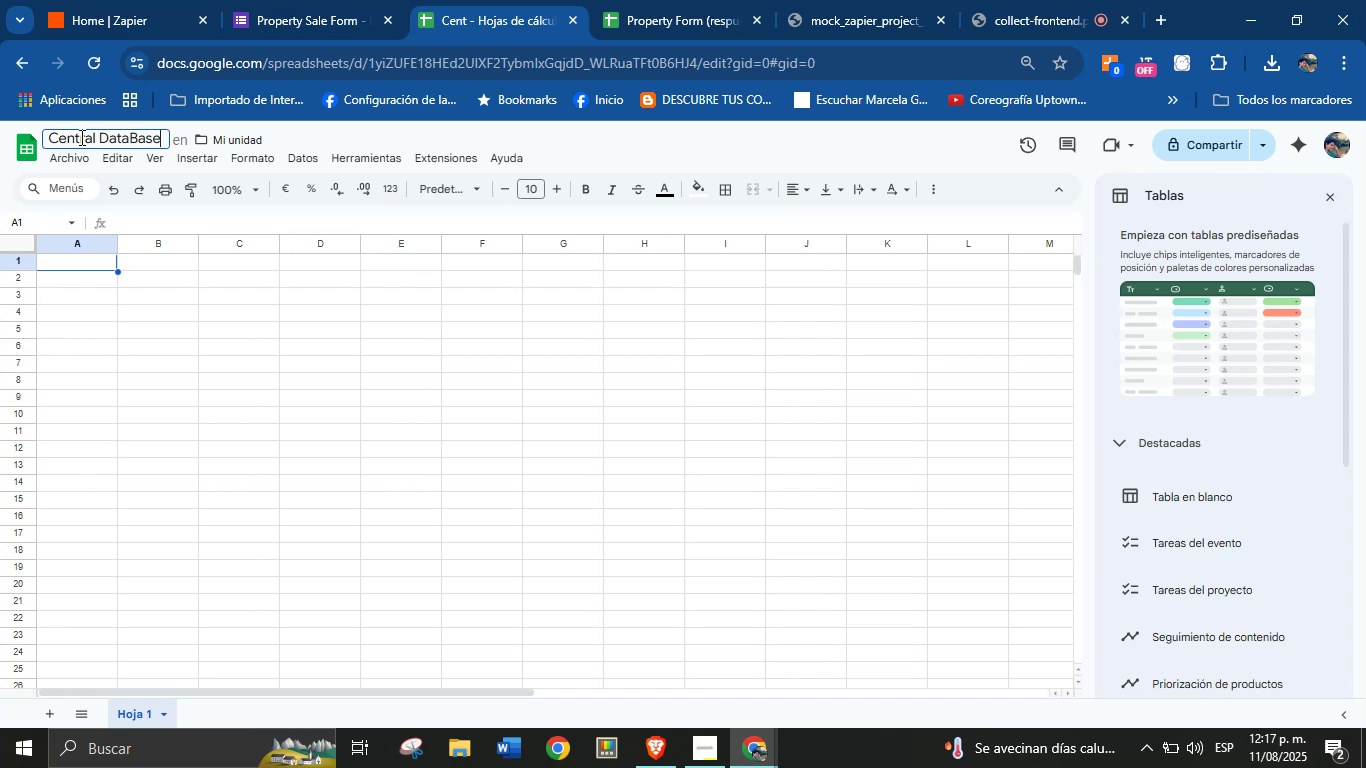 
key(Enter)
 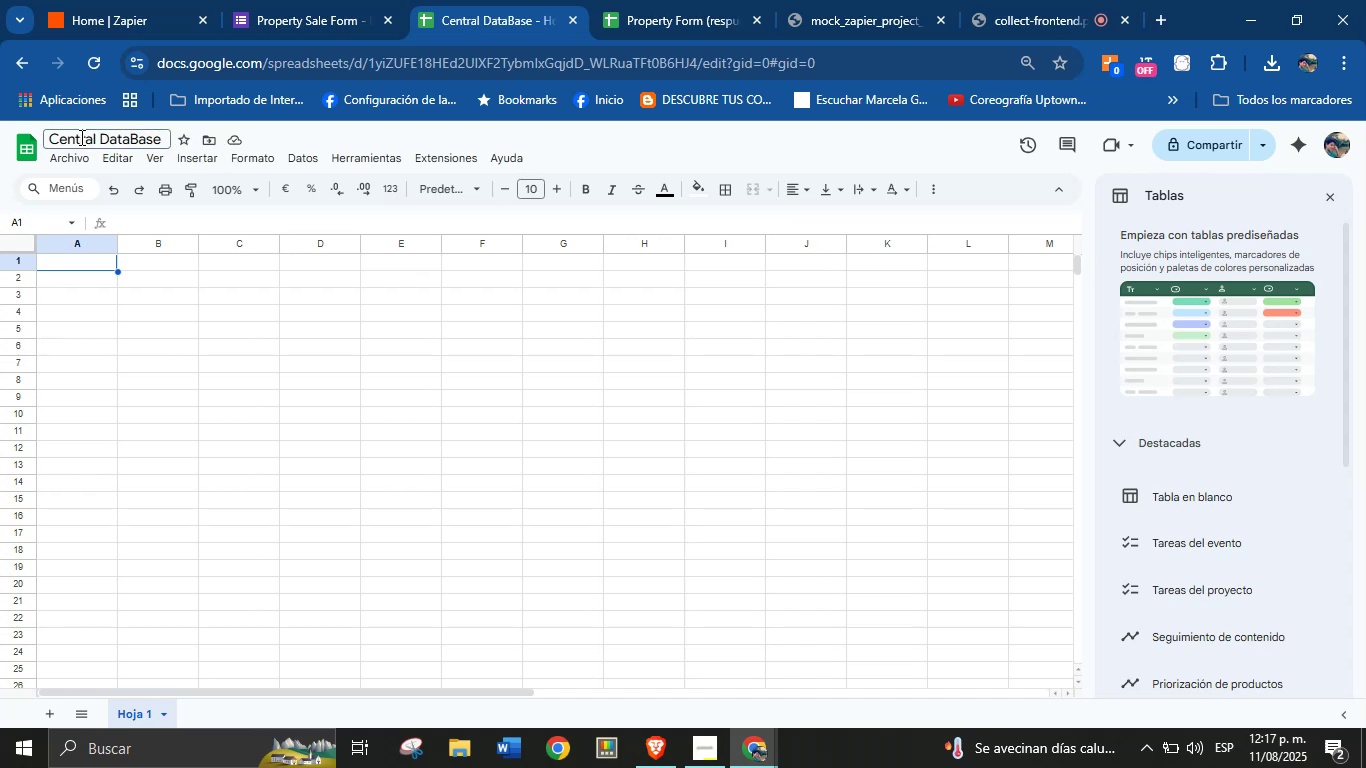 
wait(9.08)
 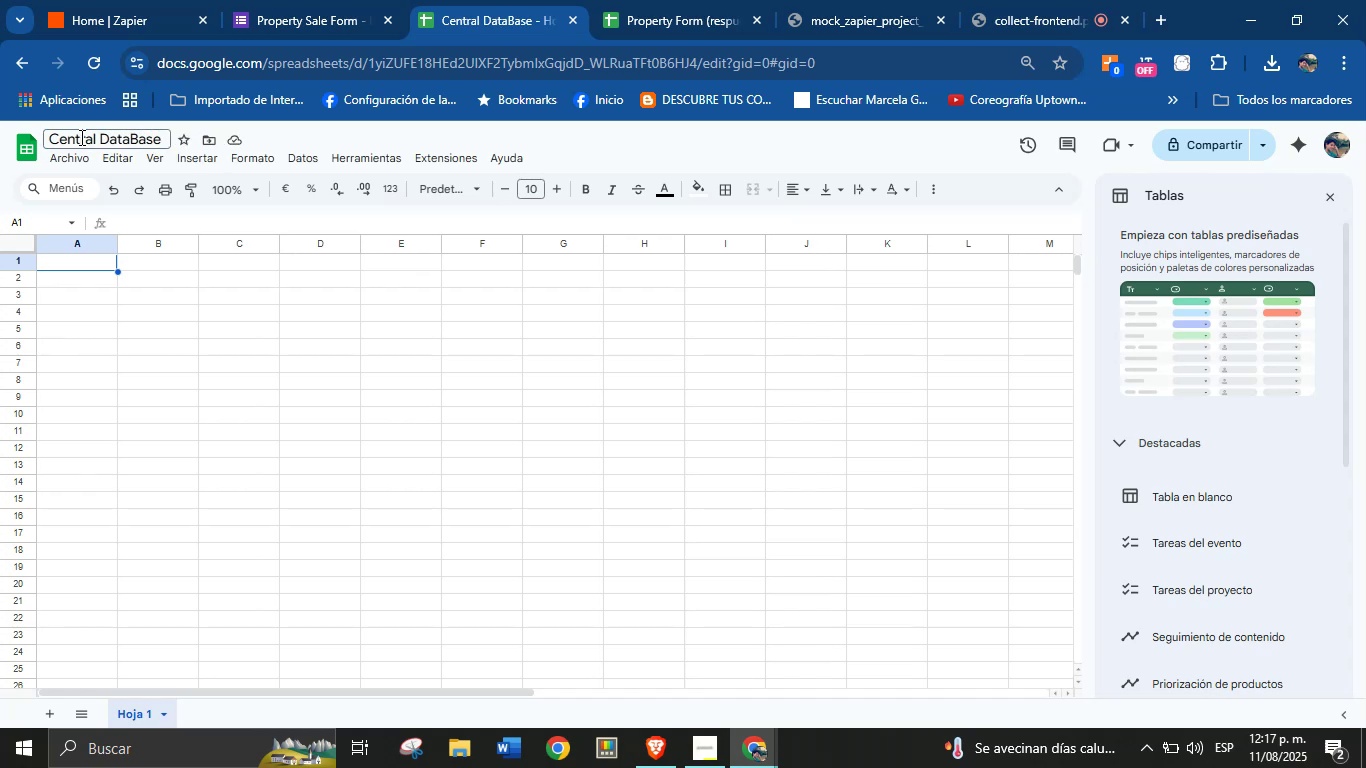 
left_click([74, 279])
 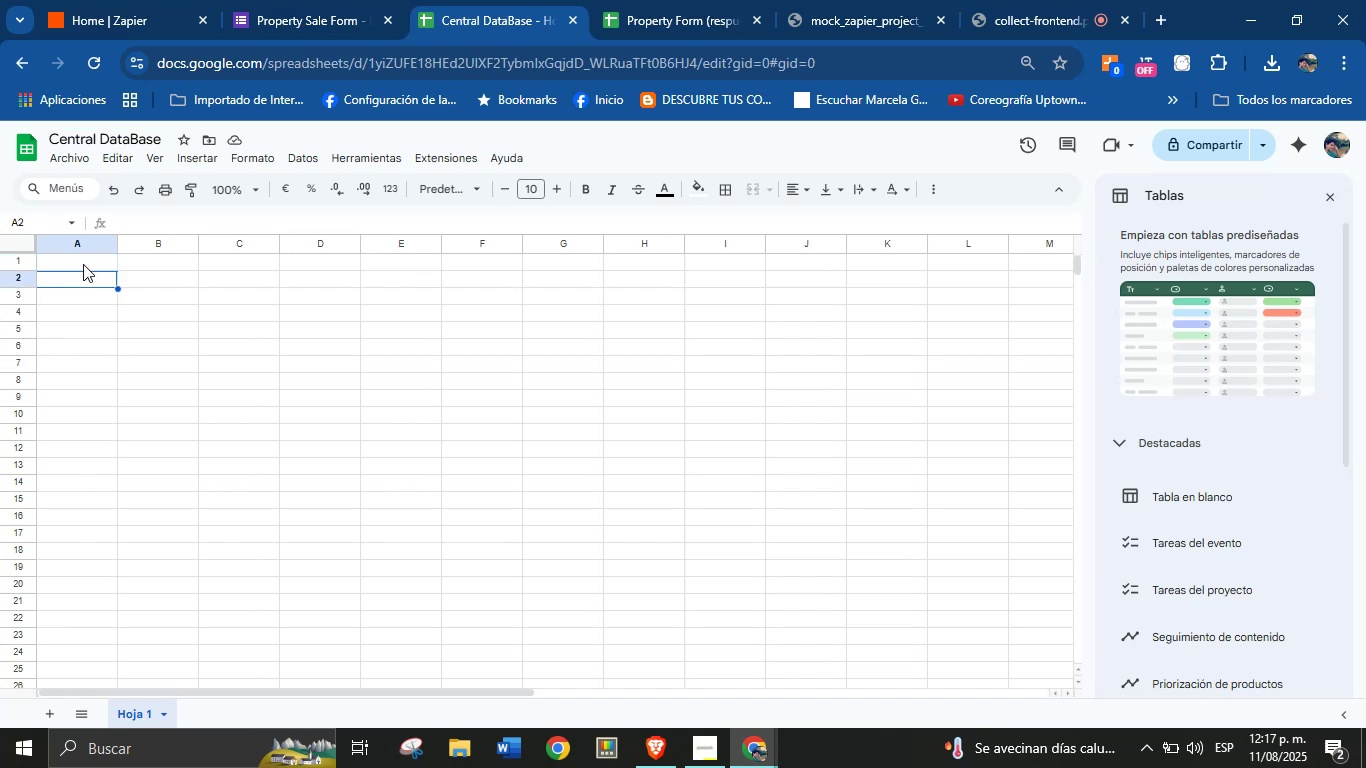 
left_click([83, 264])
 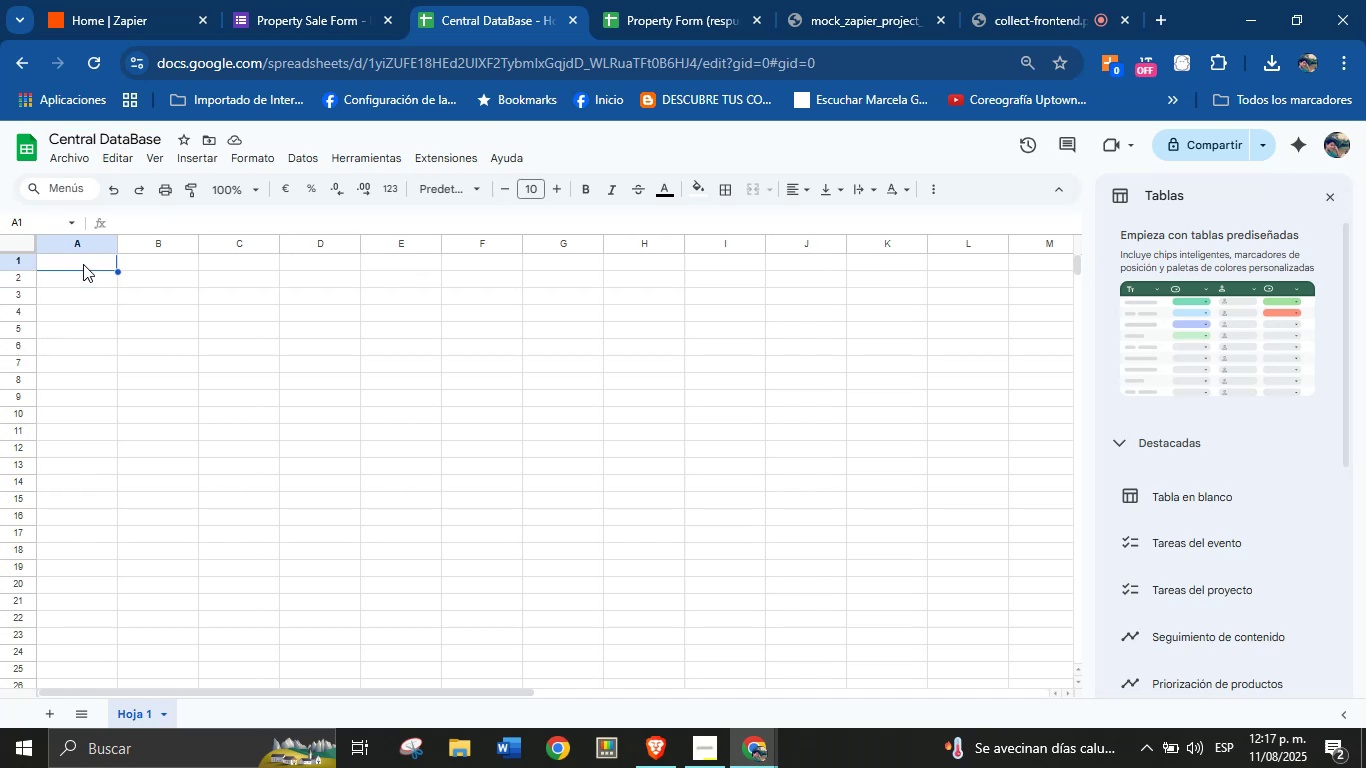 
type(Name)
key(Tab)
type(Email)
key(Tab)
type(Cell phone)
key(Tab)
 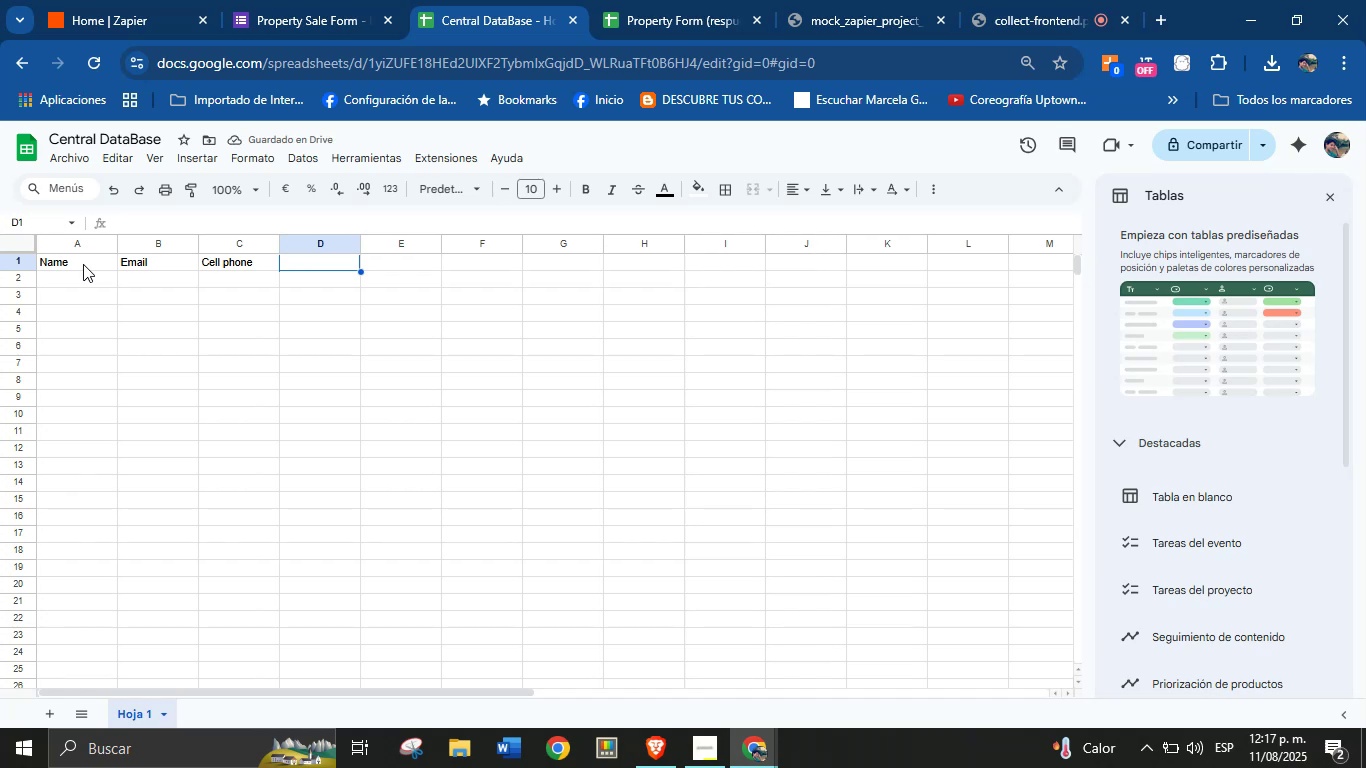 
type(Property)
key(Backspace)
key(Backspace)
key(Backspace)
key(Backspace)
key(Backspace)
key(Backspace)
key(Backspace)
key(Backspace)
type(Type of PROP)
key(Backspace)
key(Backspace)
key(Backspace)
type(roperty)
key(Tab)
type(City, neighborhood)
key(Tab)
 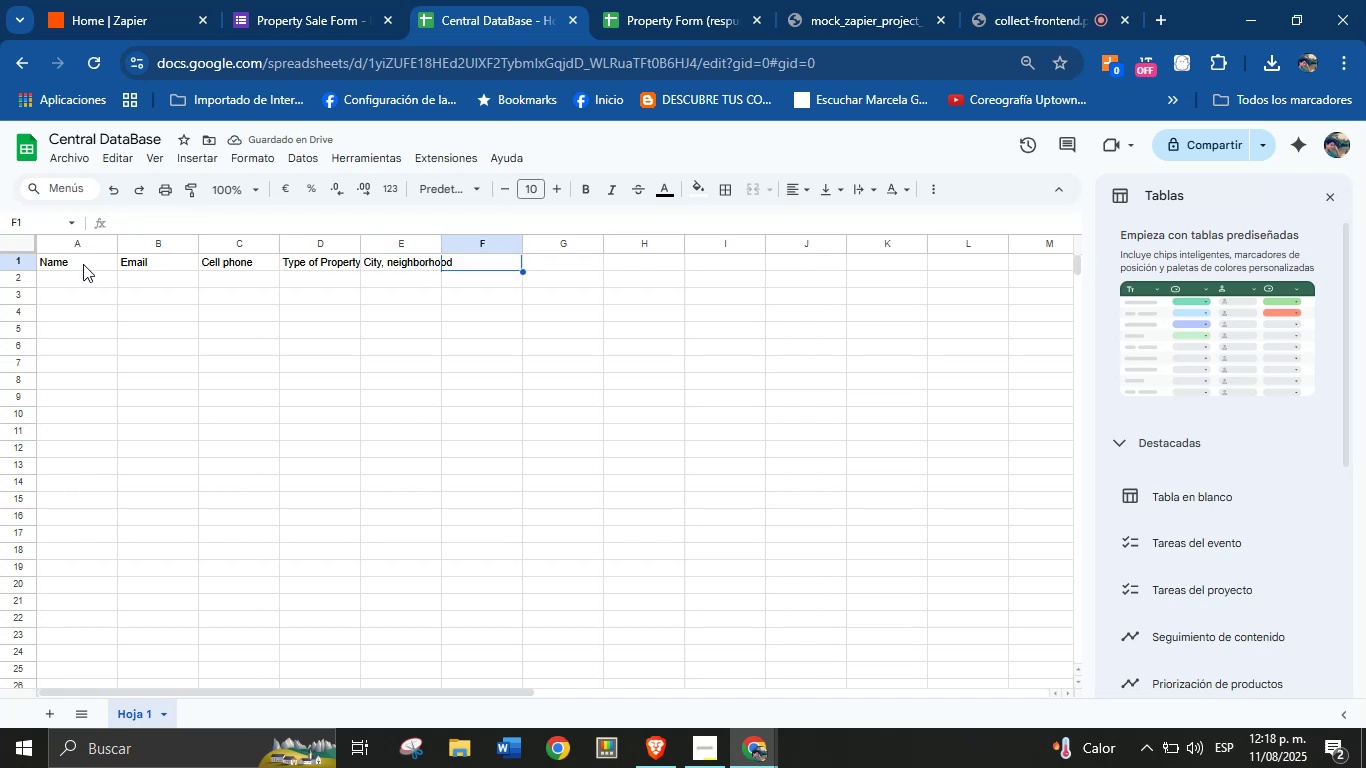 
wait(8.7)
 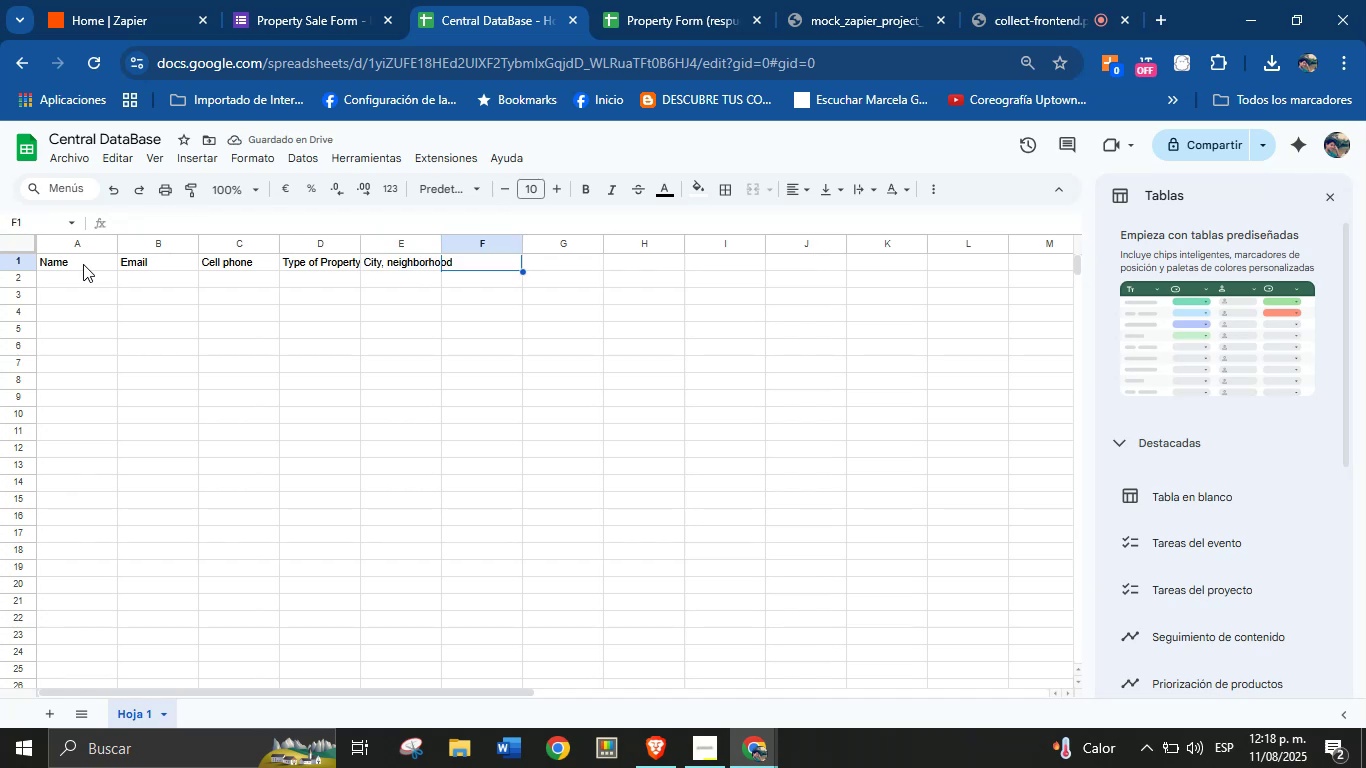 
type(Budget)
key(Tab)
 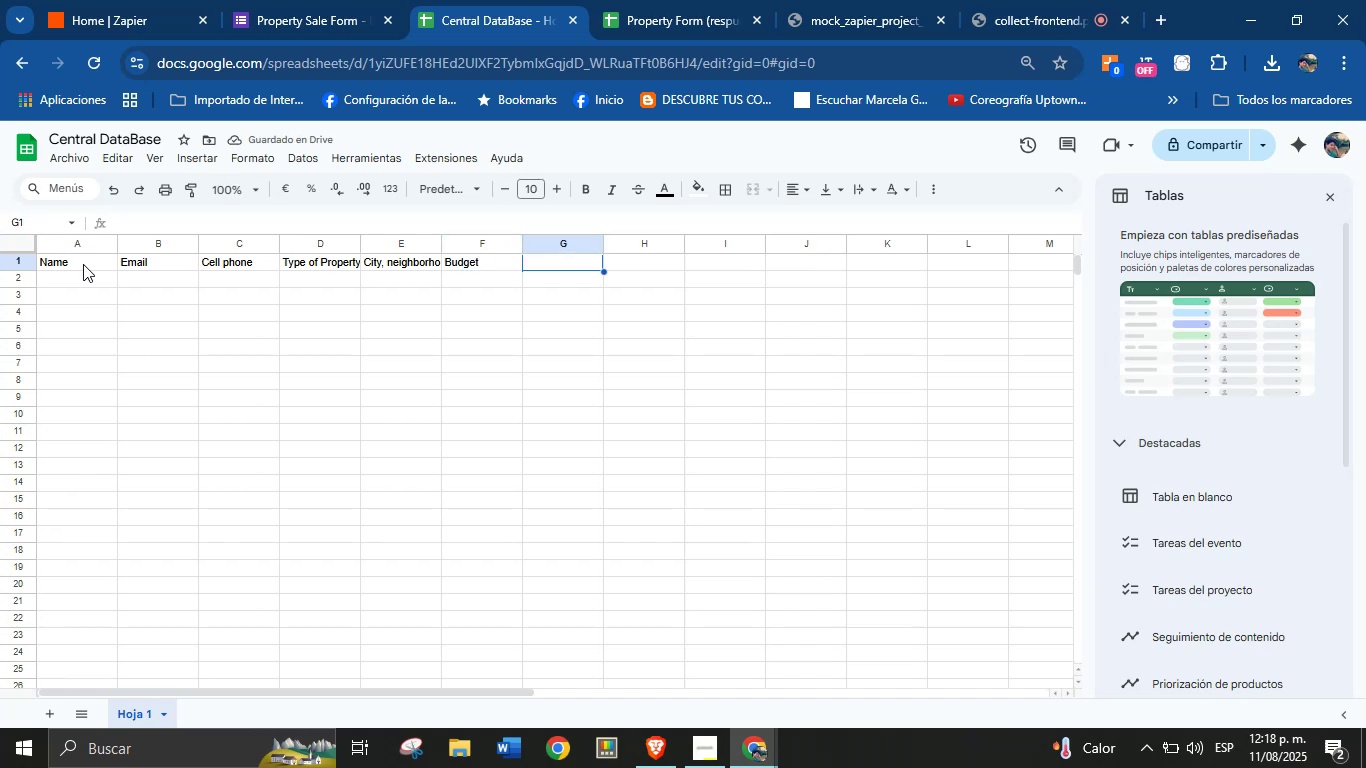 
type(Additional comments)
key(Tab)
type(so)
key(Backspace)
key(Backspace)
type(Source)
 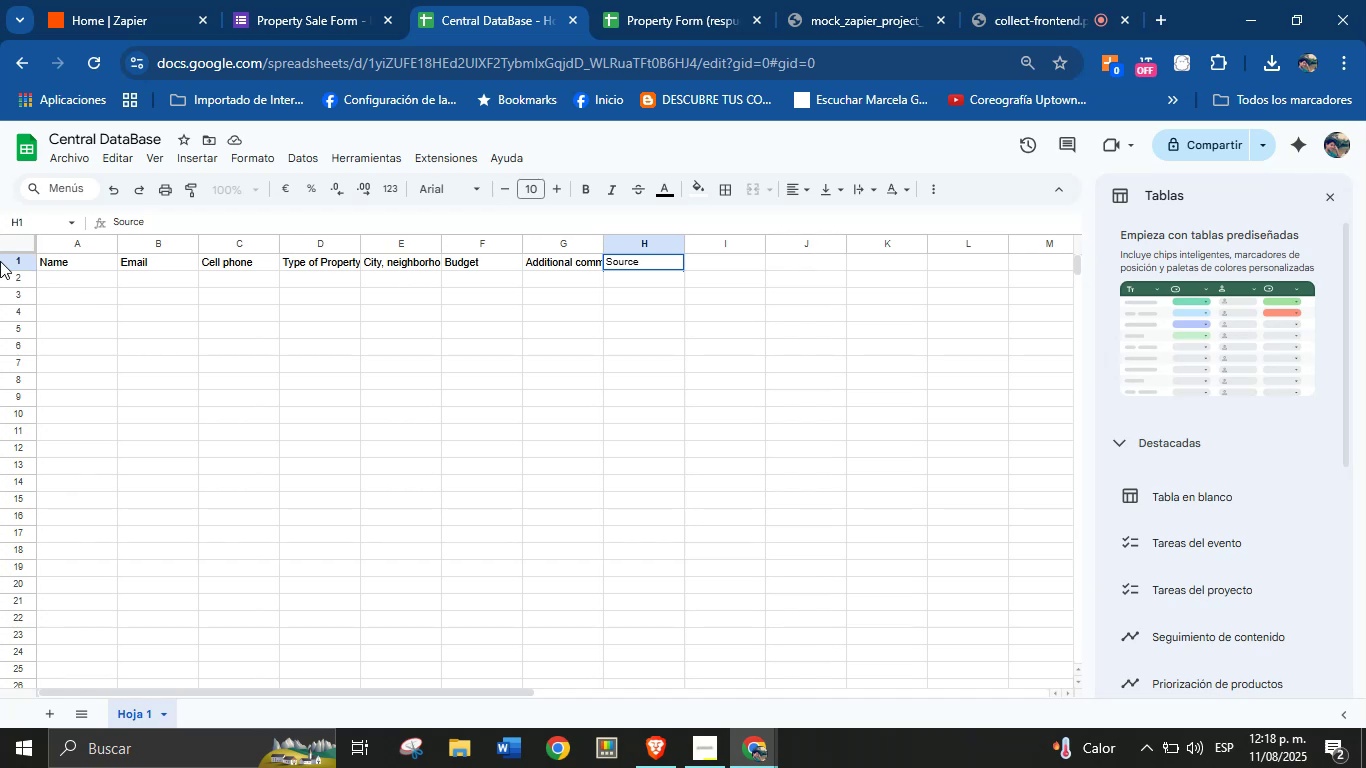 
wait(5.78)
 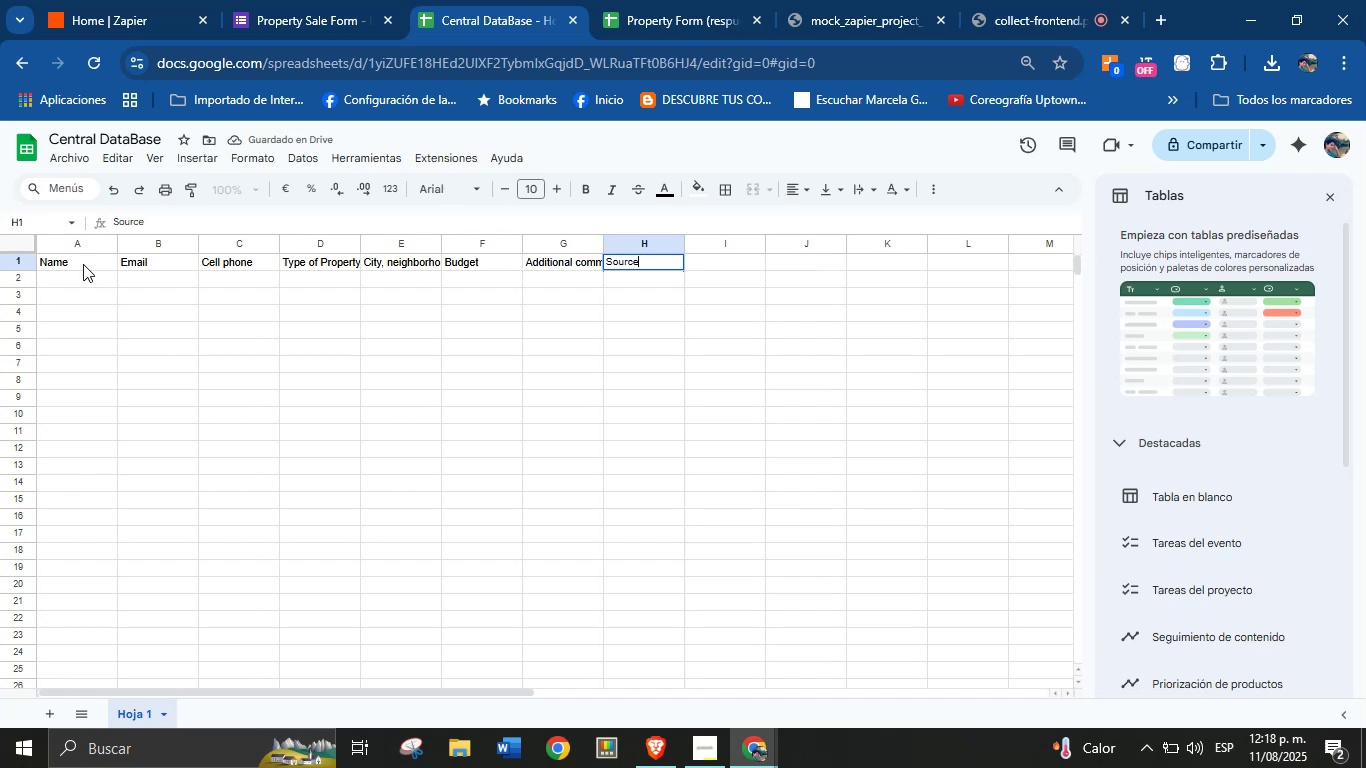 
left_click([69, 282])
 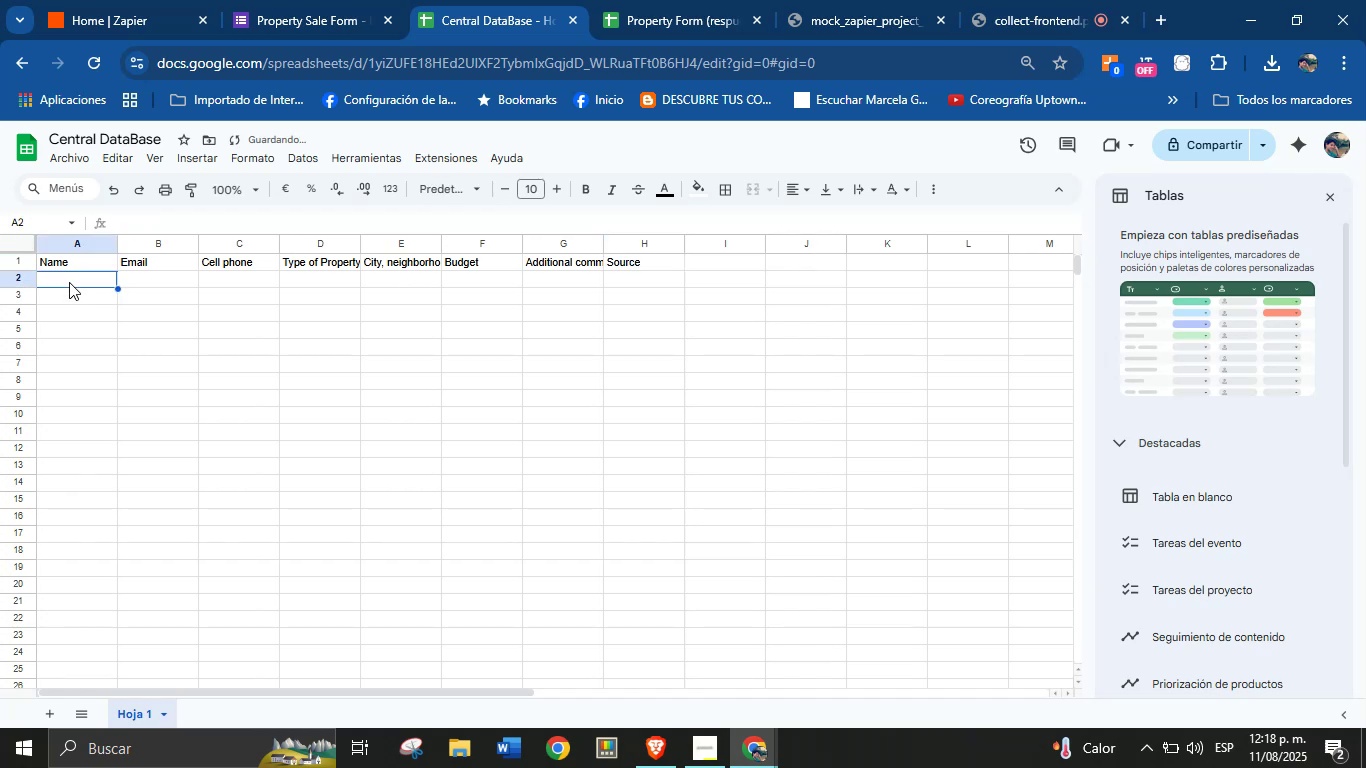 
mouse_move([94, 25])
 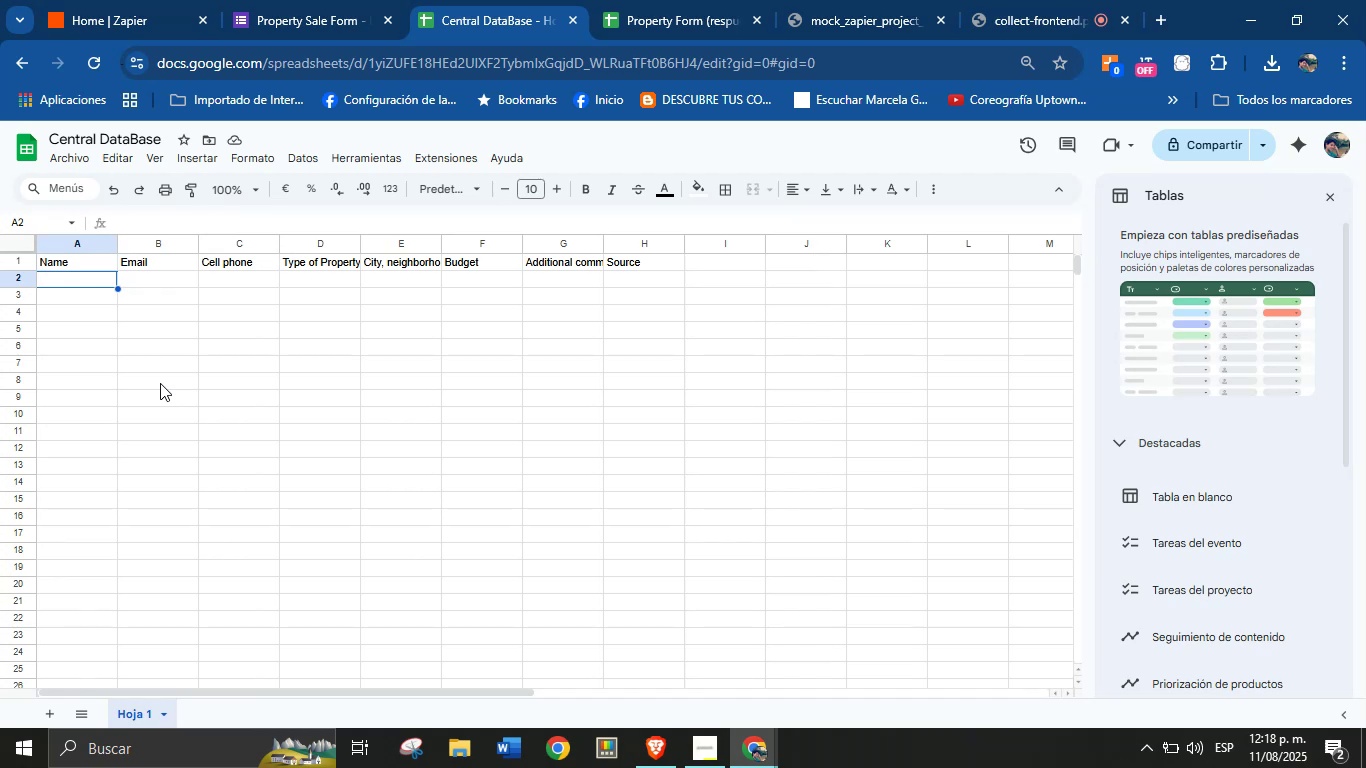 
wait(6.56)
 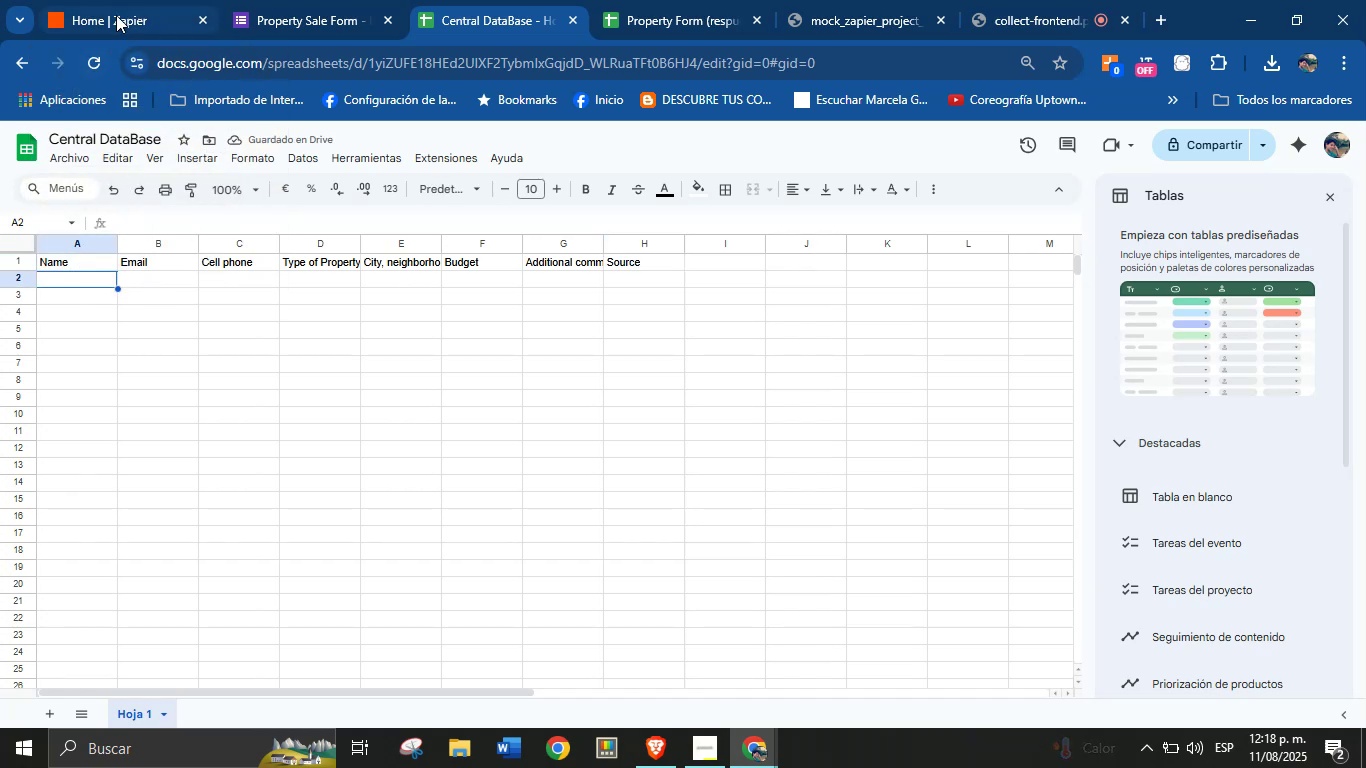 
left_click([100, 0])
 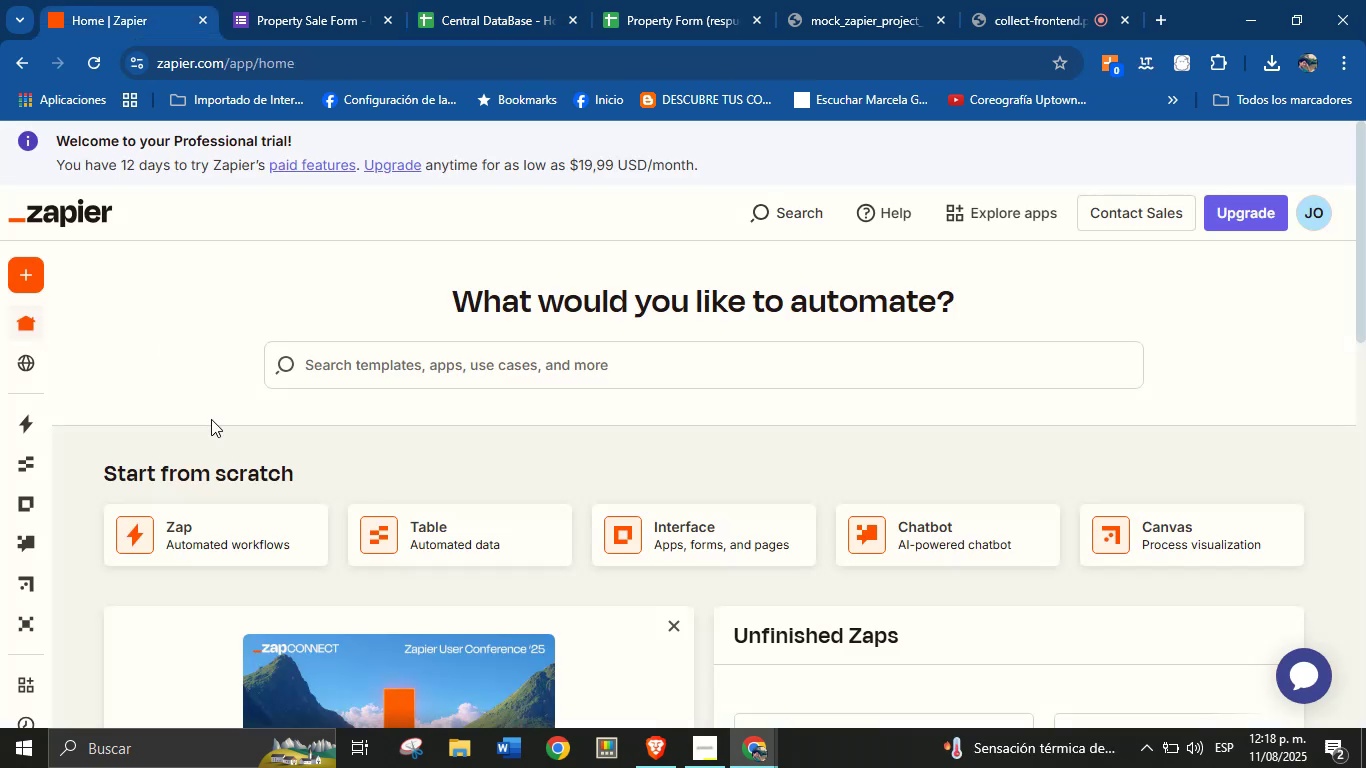 
left_click([219, 537])
 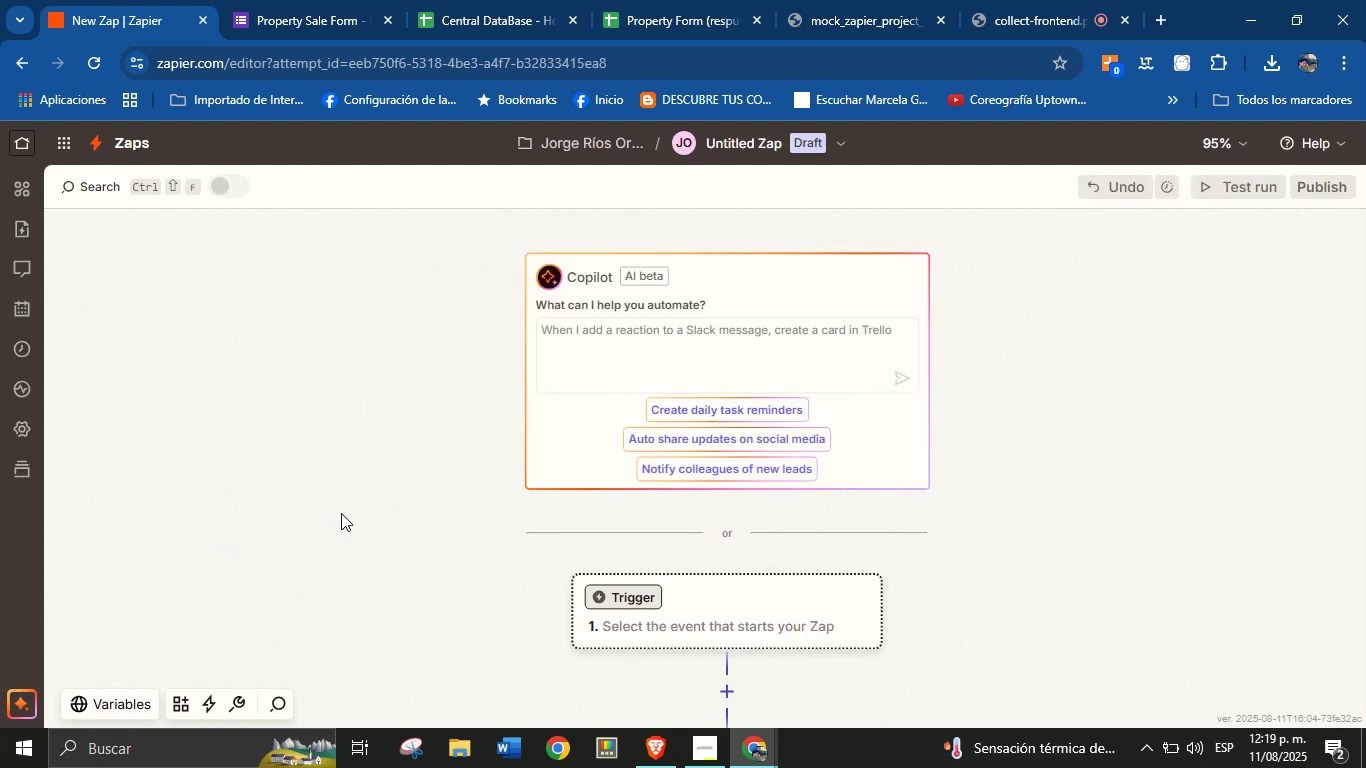 
wait(18.03)
 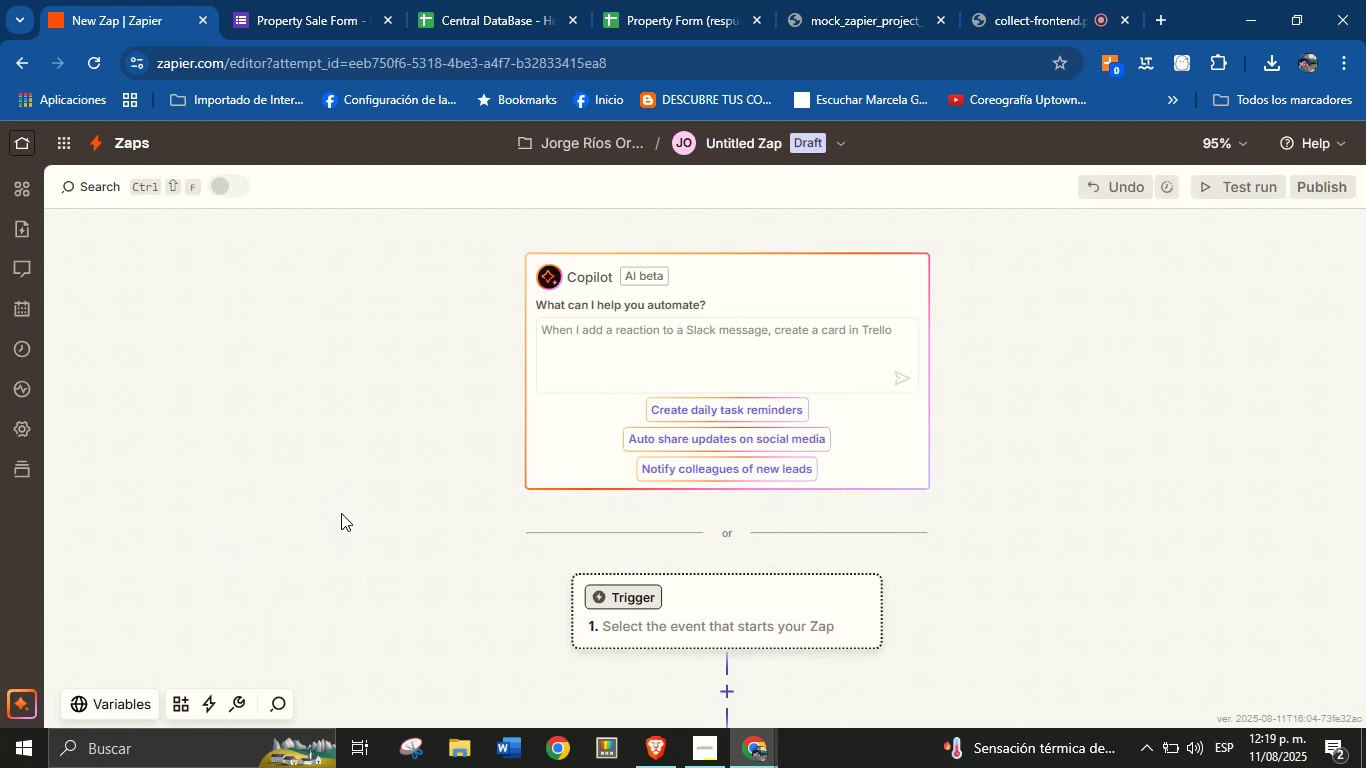 
left_click([641, 595])
 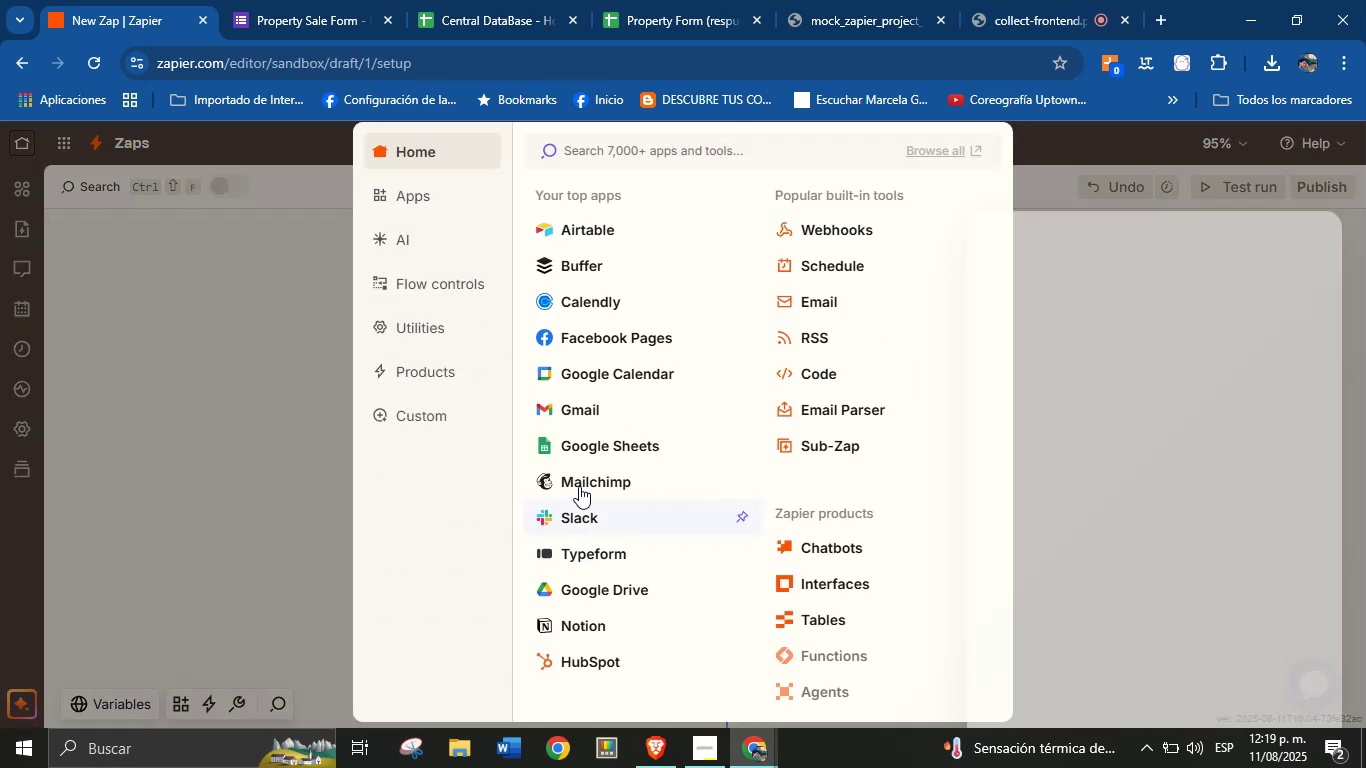 
left_click([580, 440])
 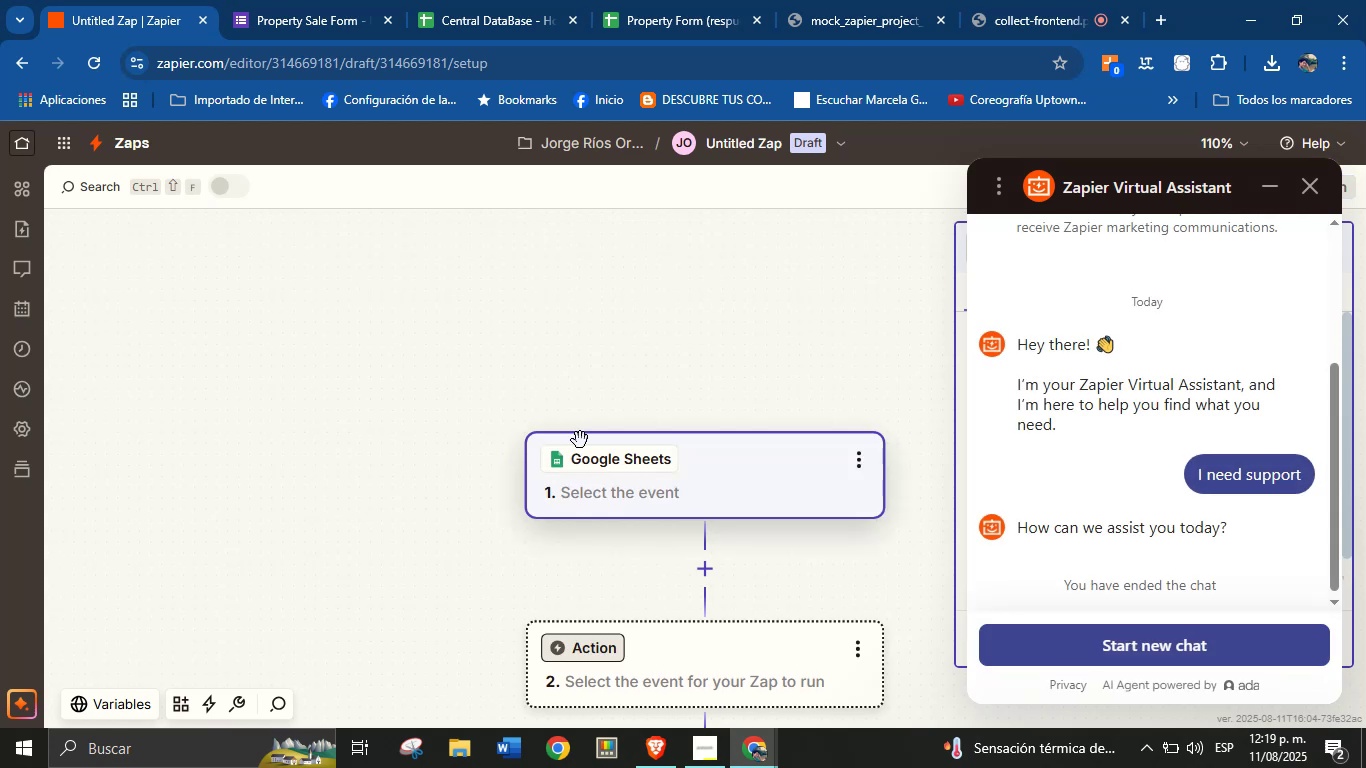 
wait(14.24)
 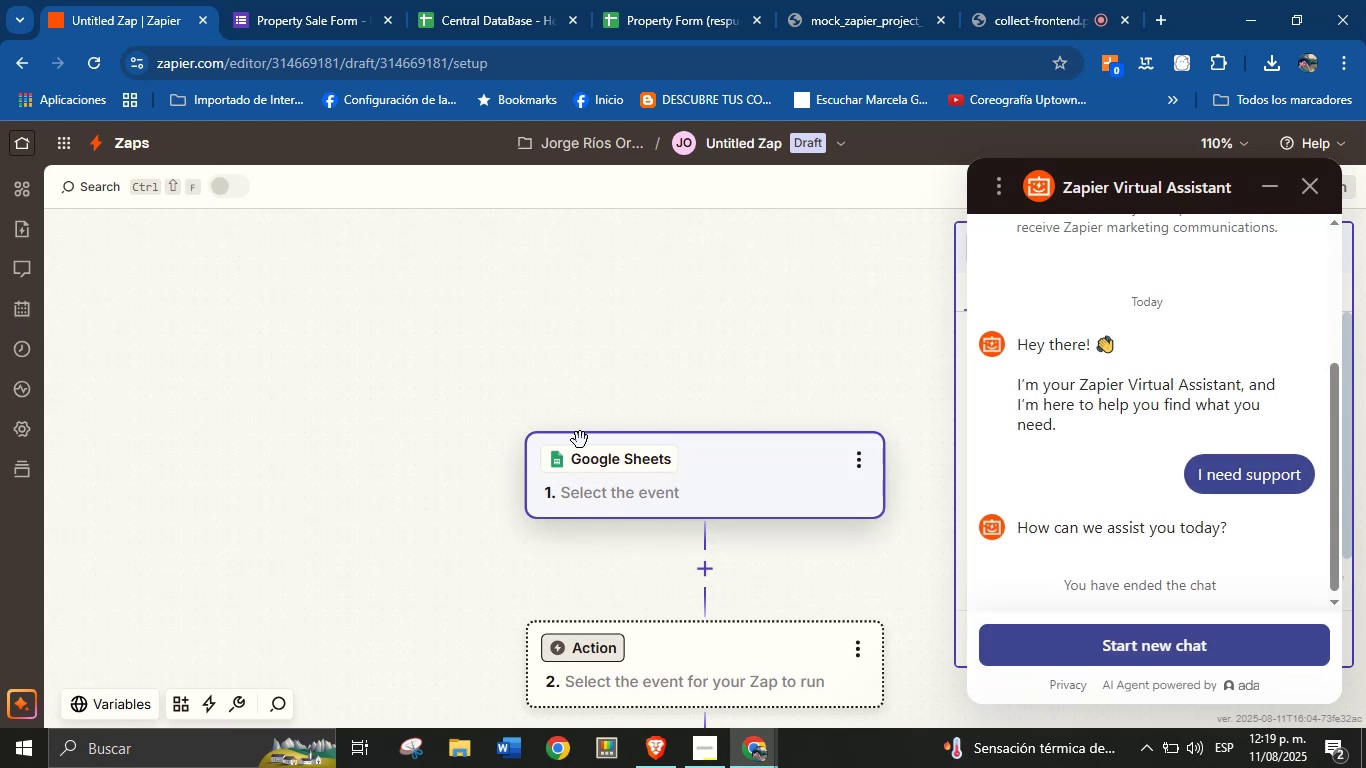 
left_click([1305, 184])
 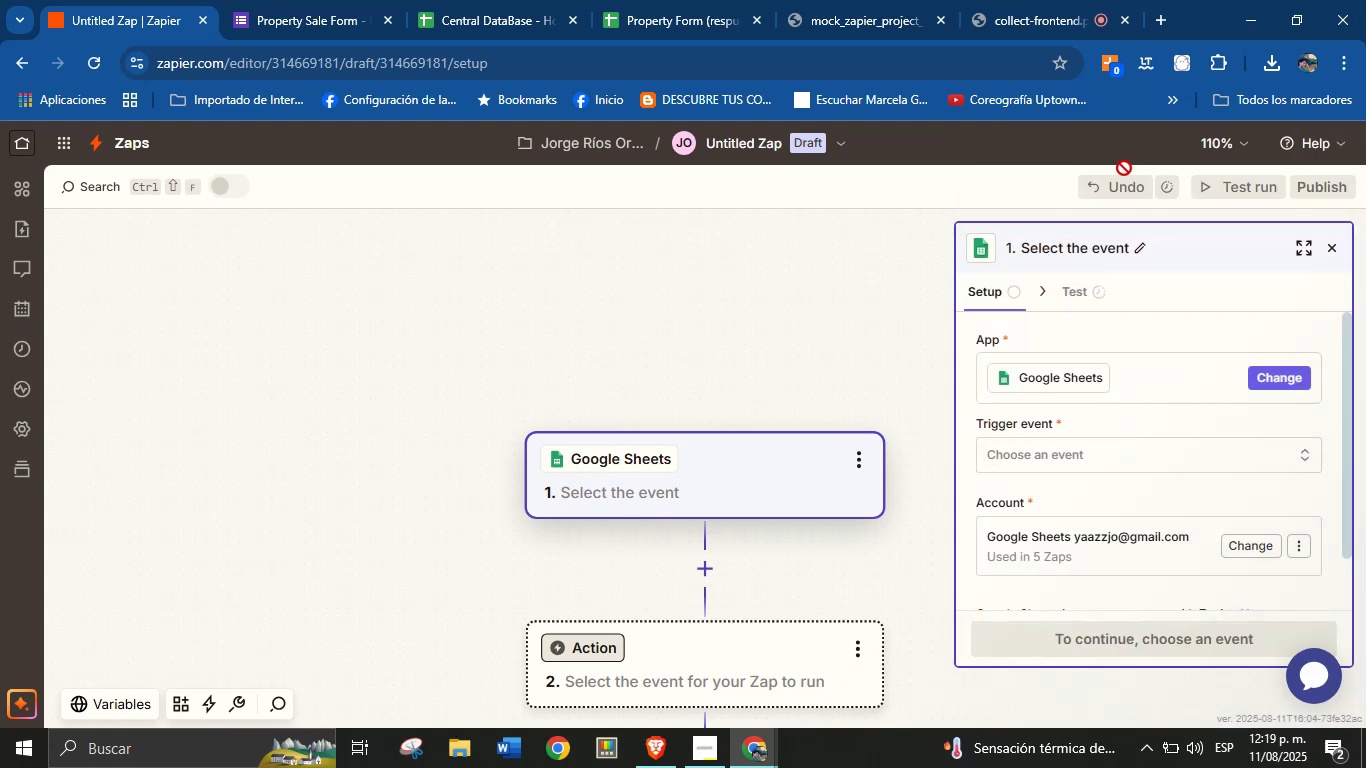 
left_click([1060, 0])
 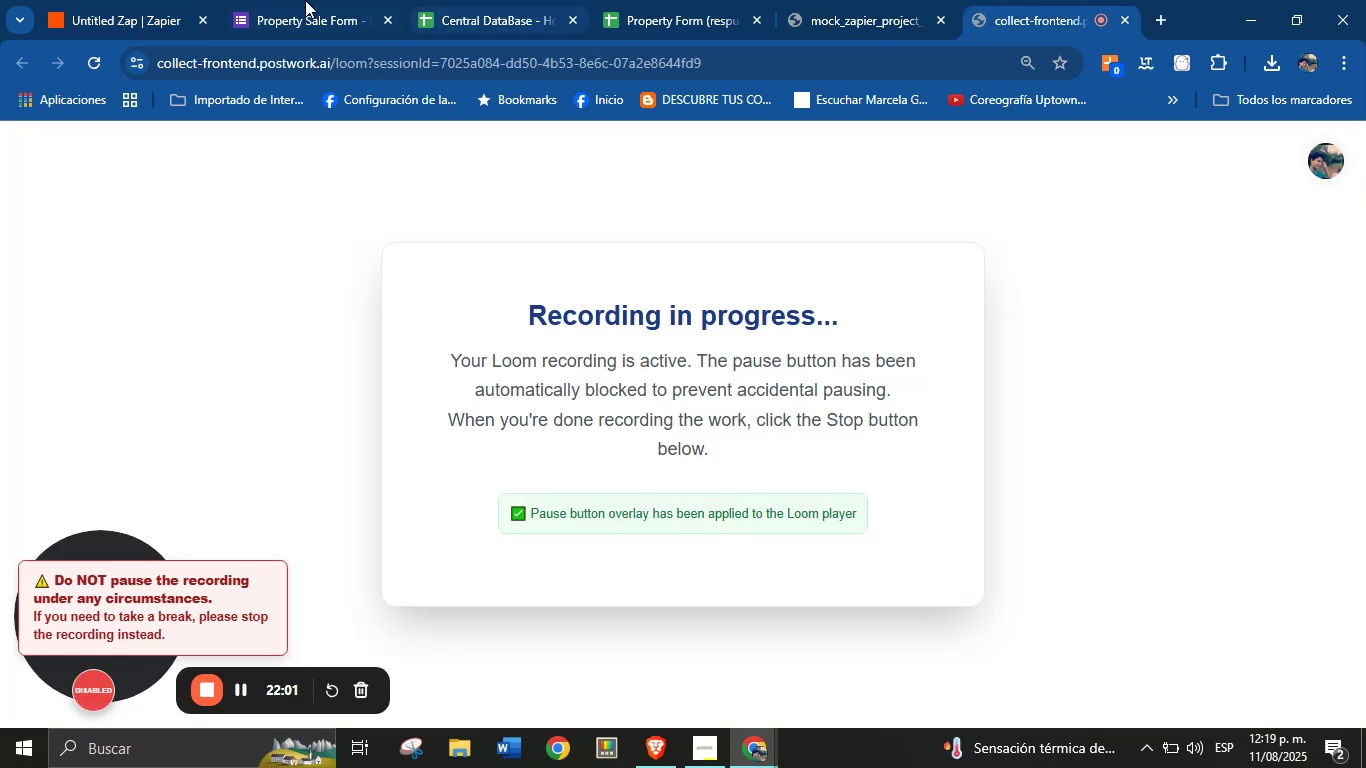 
left_click([248, 0])
 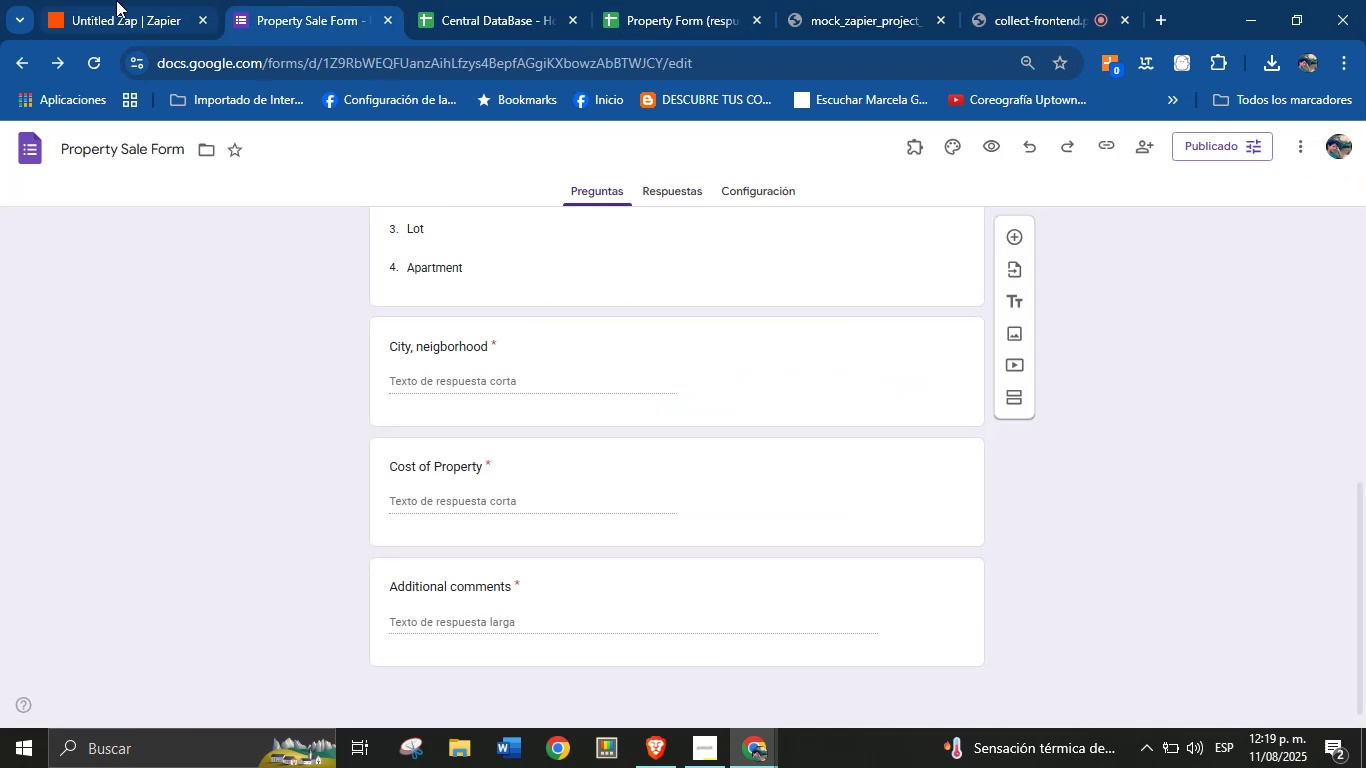 
left_click([123, 0])
 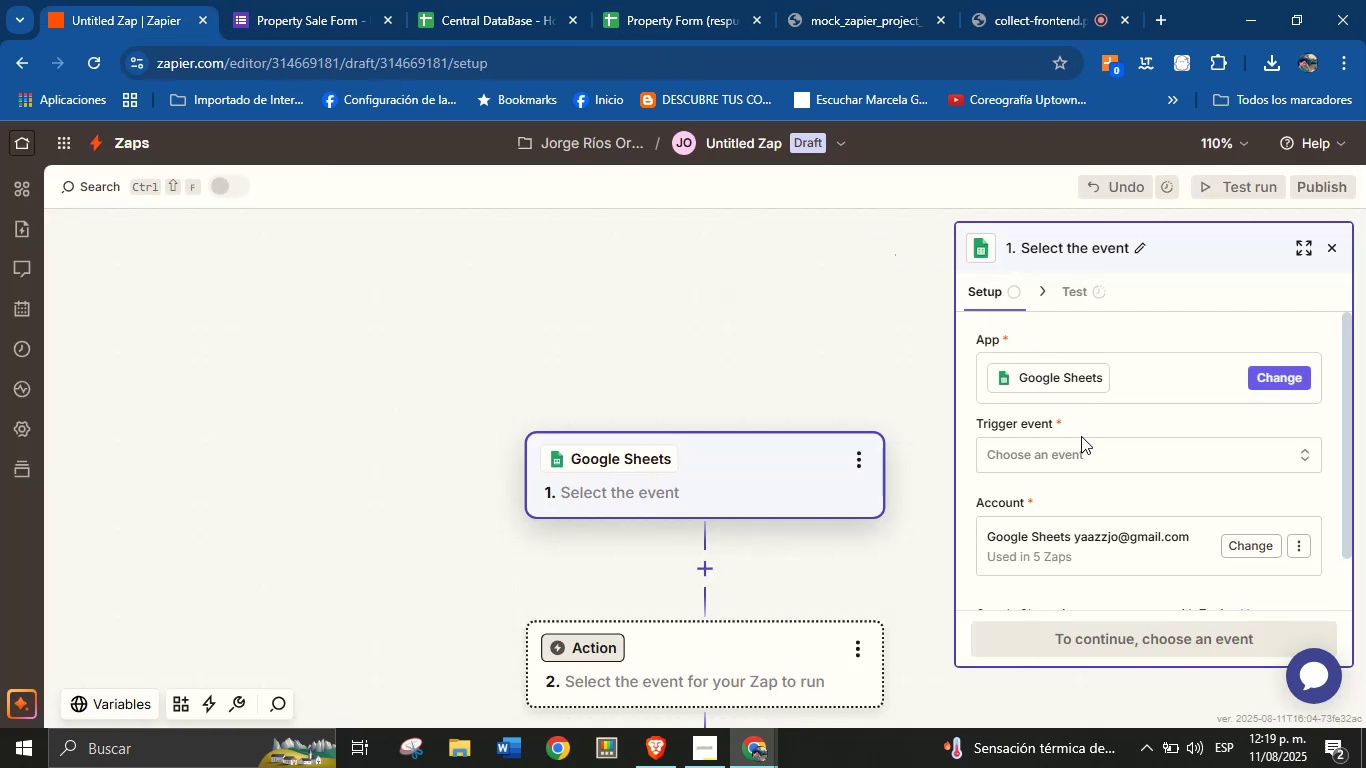 
left_click([1084, 449])
 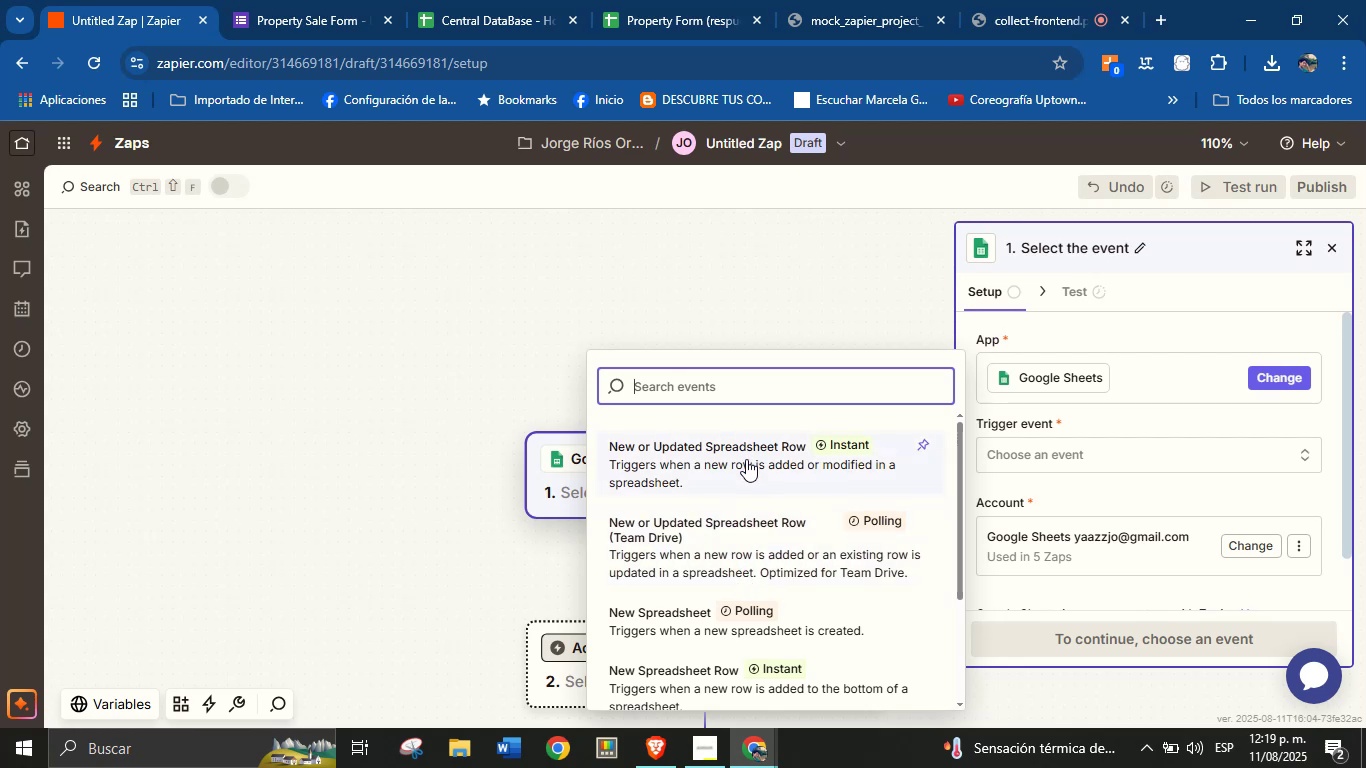 
wait(15.32)
 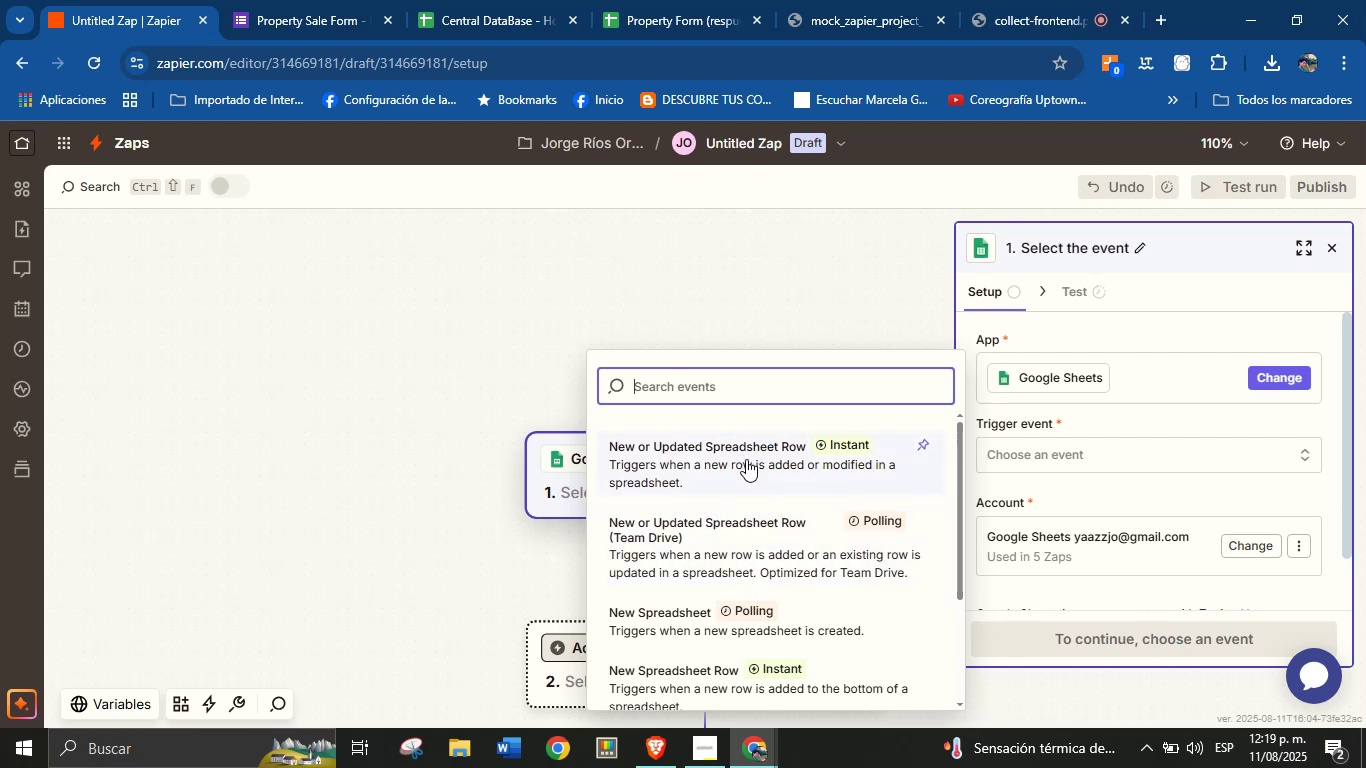 
left_click([754, 460])
 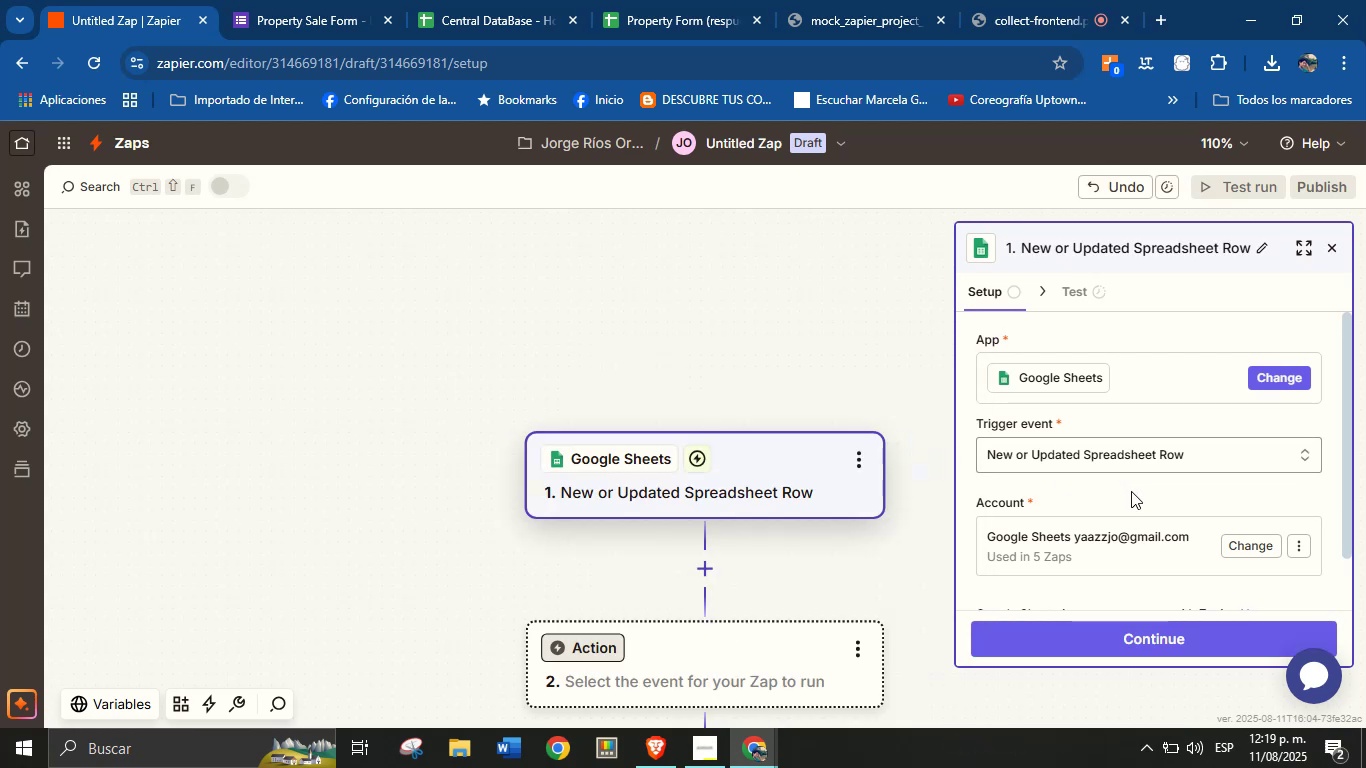 
scroll: coordinate [1133, 509], scroll_direction: down, amount: 2.0
 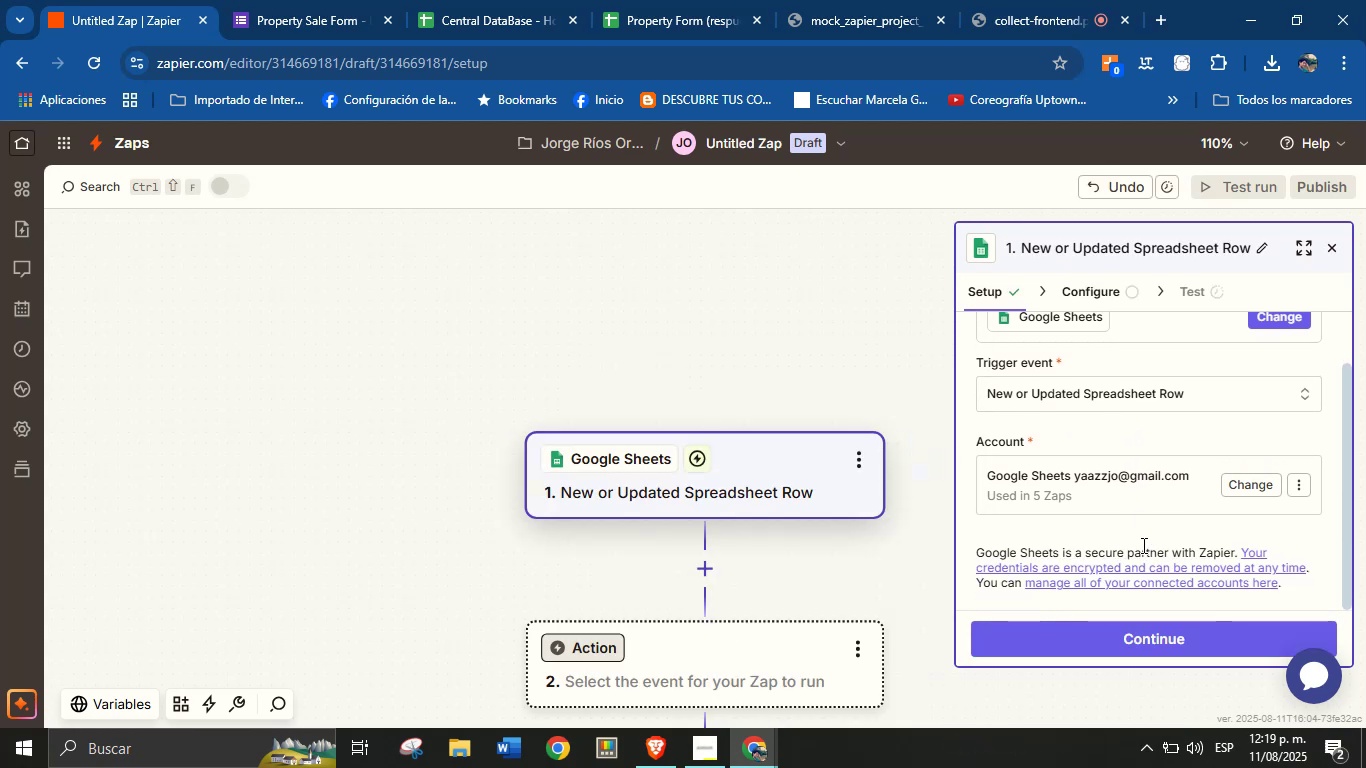 
scroll: coordinate [1137, 439], scroll_direction: up, amount: 2.0
 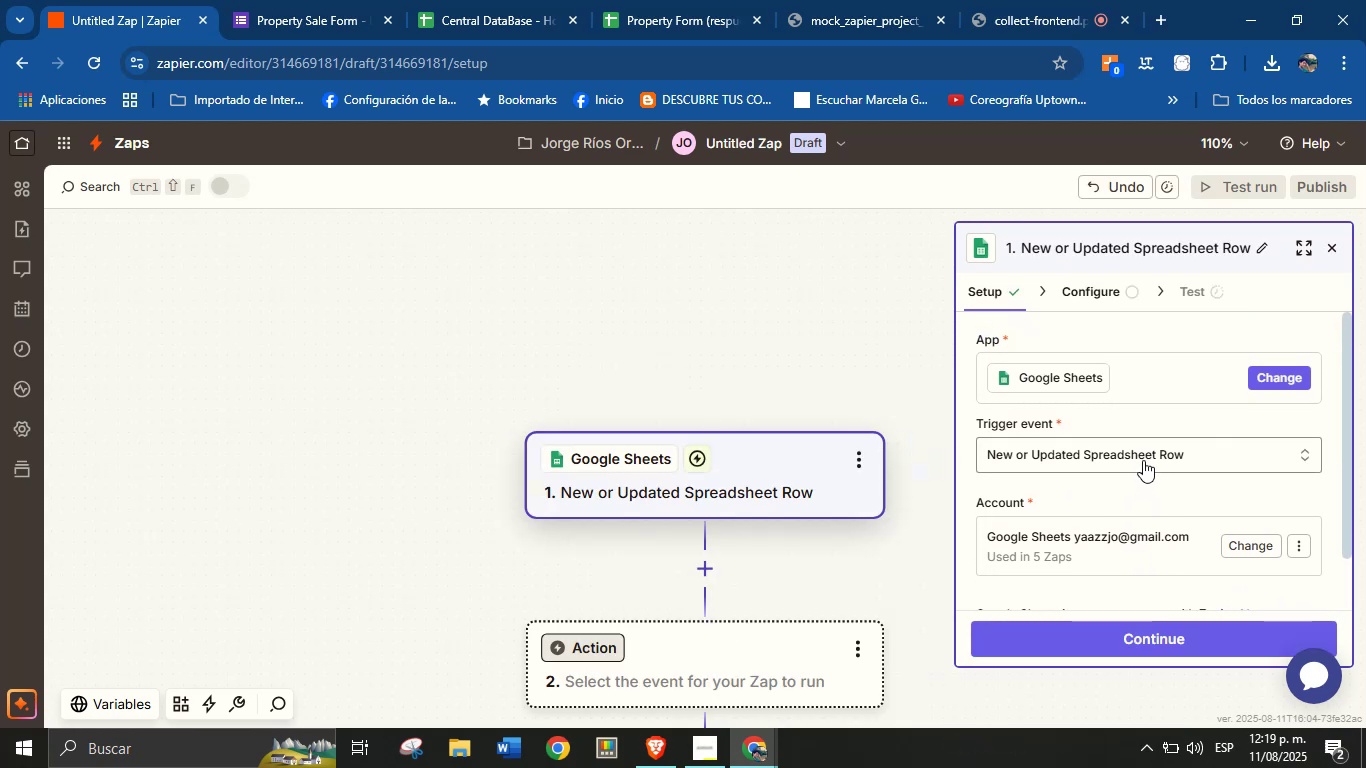 
scroll: coordinate [1143, 460], scroll_direction: down, amount: 1.0
 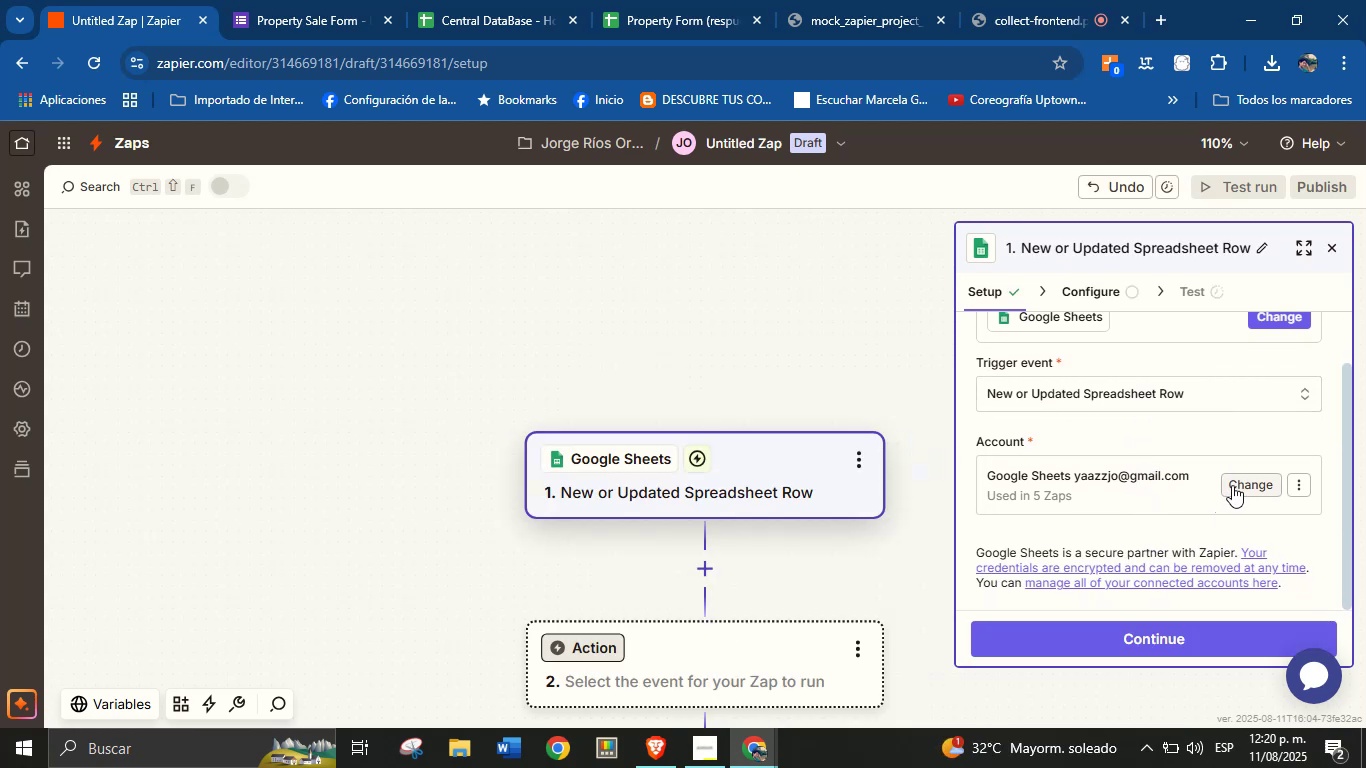 
left_click([1136, 639])
 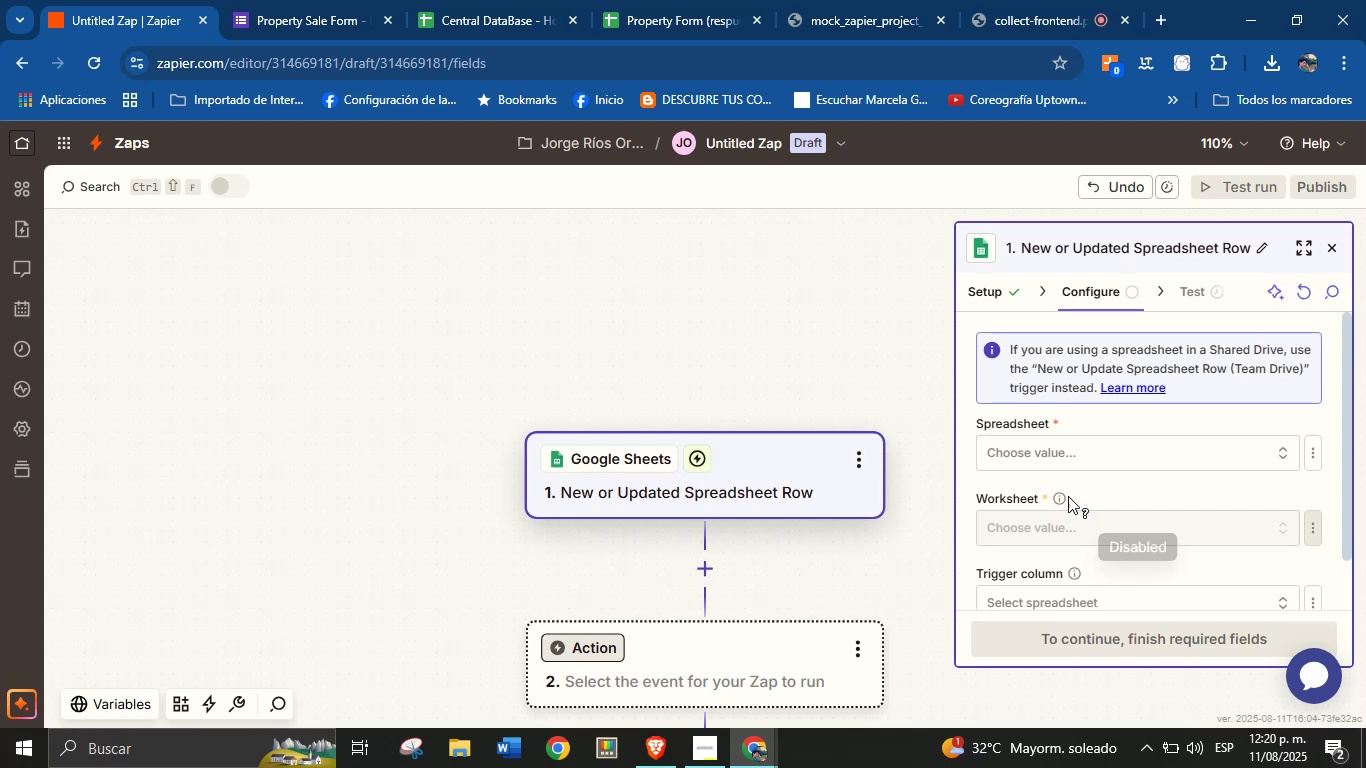 
left_click([1090, 452])
 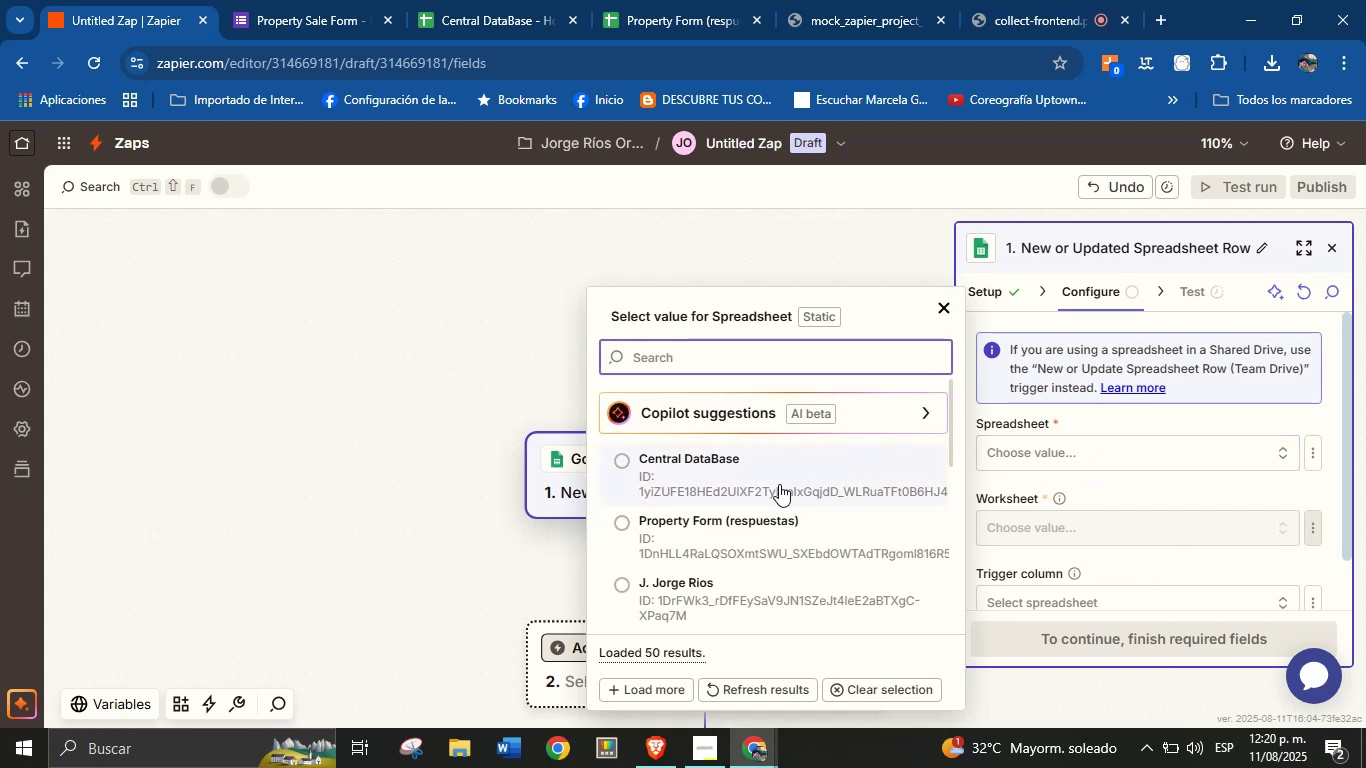 
left_click([778, 475])
 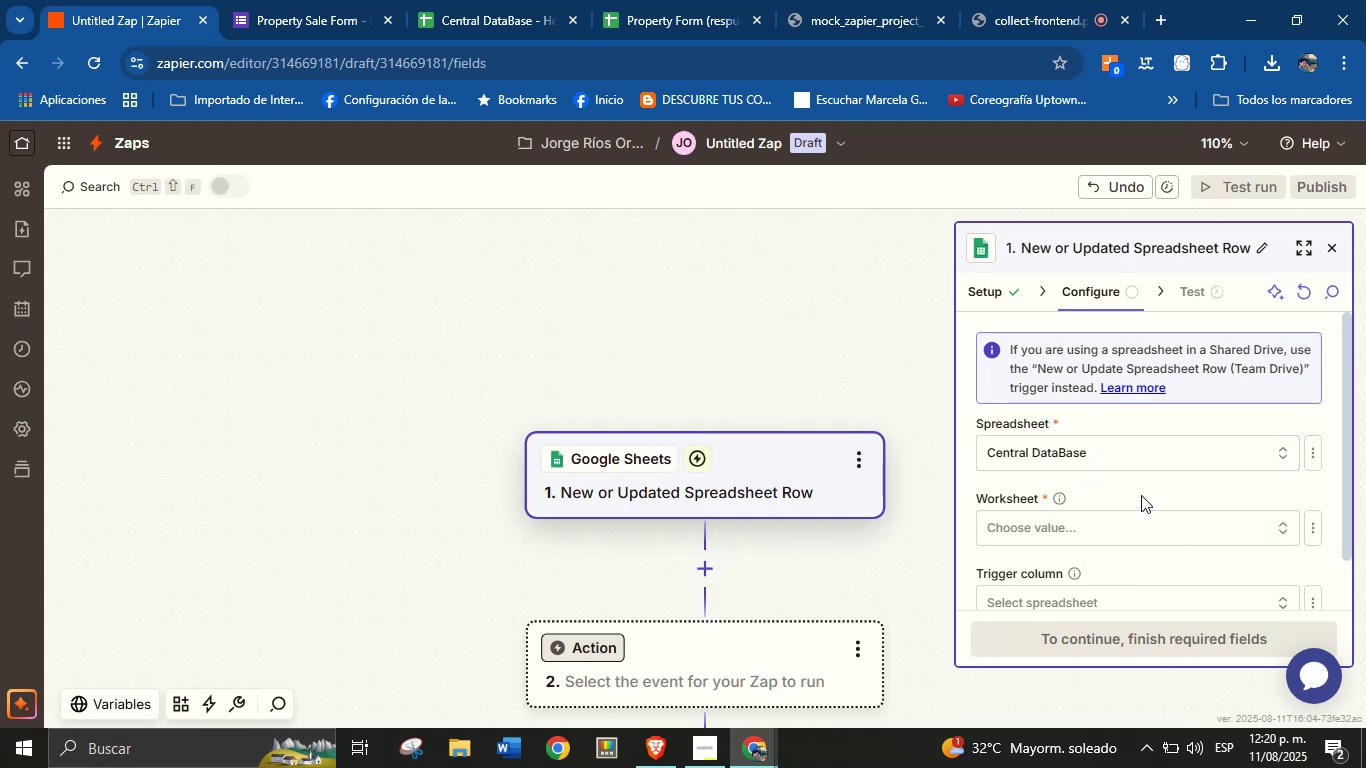 
left_click([1135, 527])
 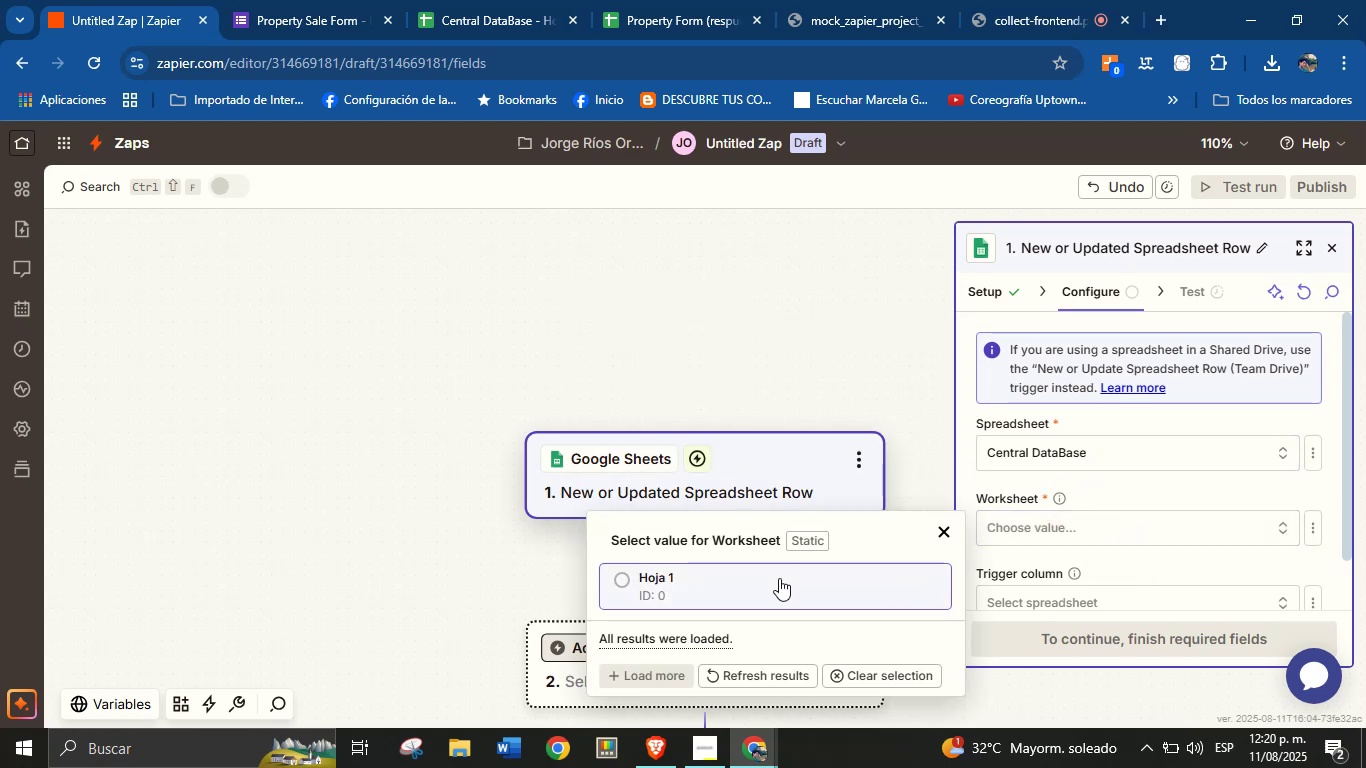 
left_click([767, 589])
 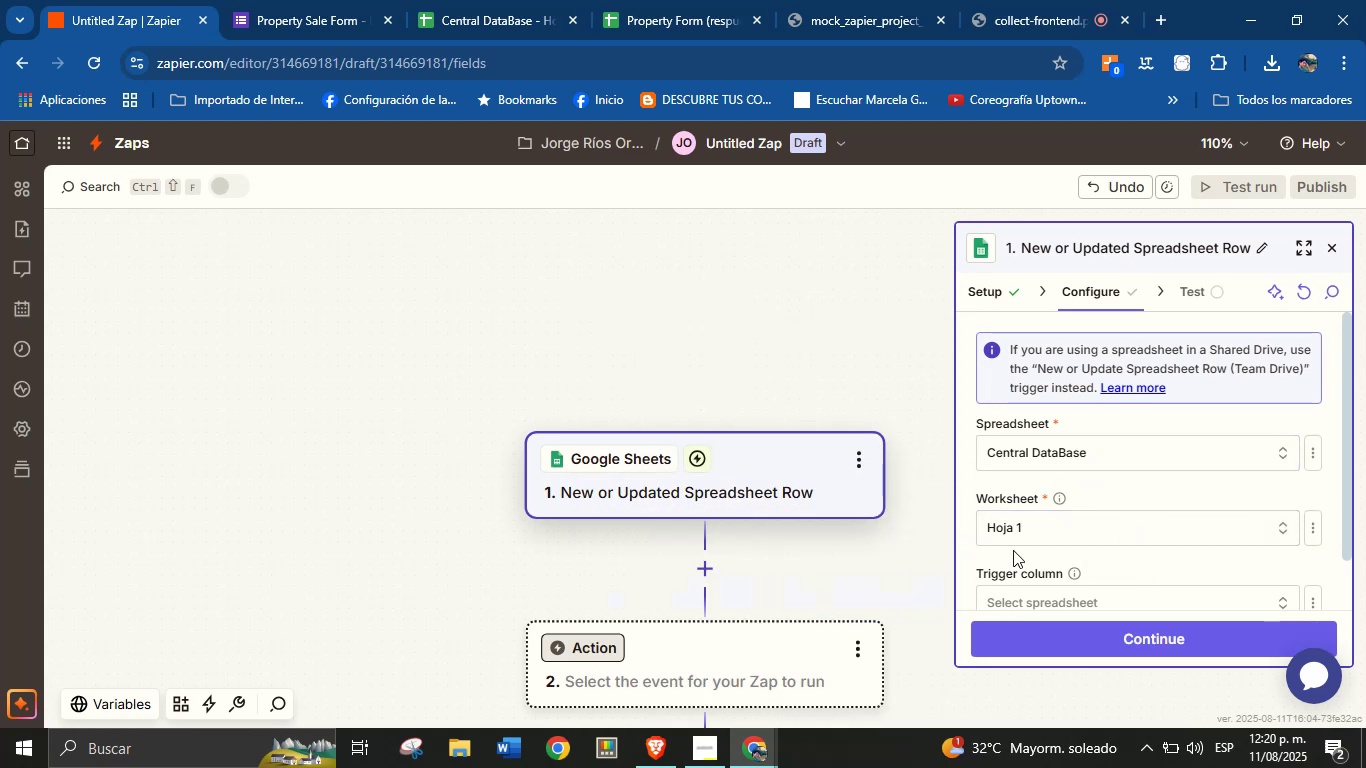 
scroll: coordinate [1143, 508], scroll_direction: down, amount: 2.0
 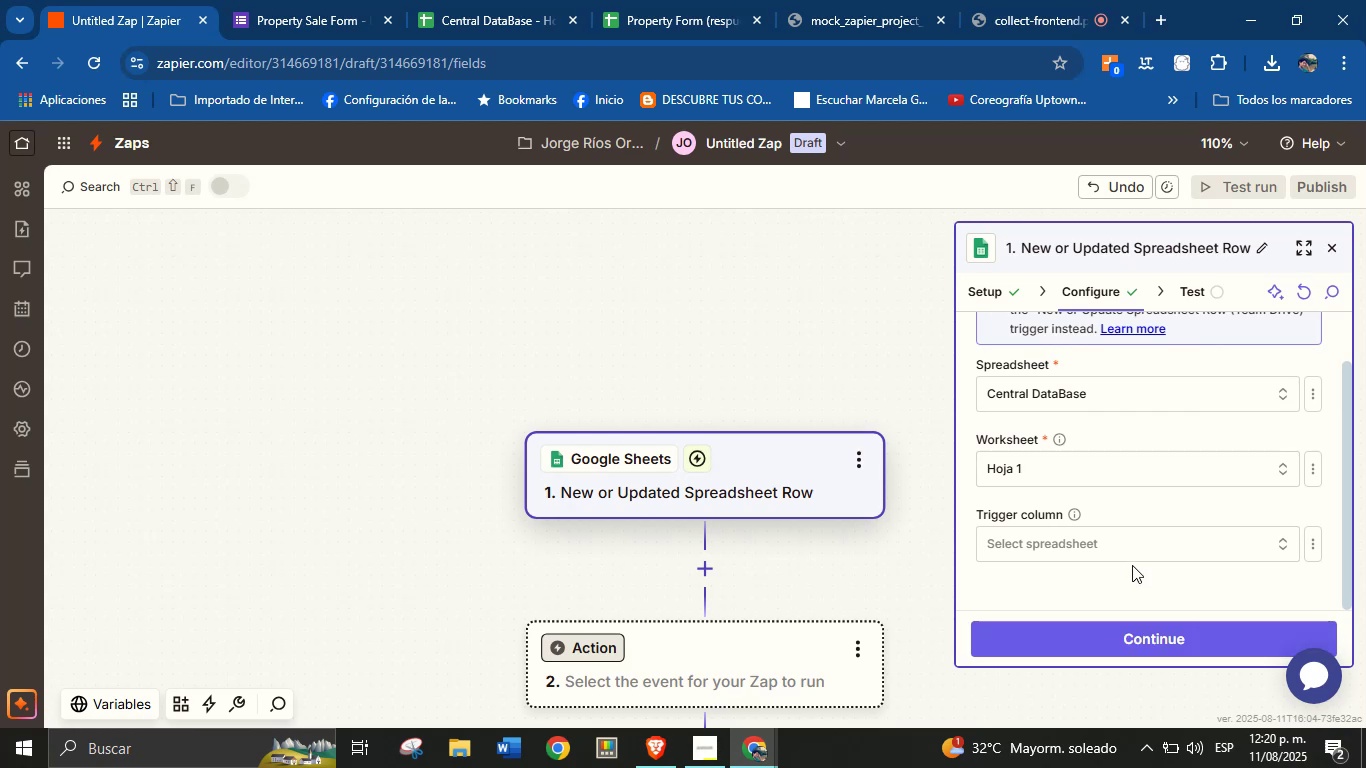 
left_click([1146, 511])
 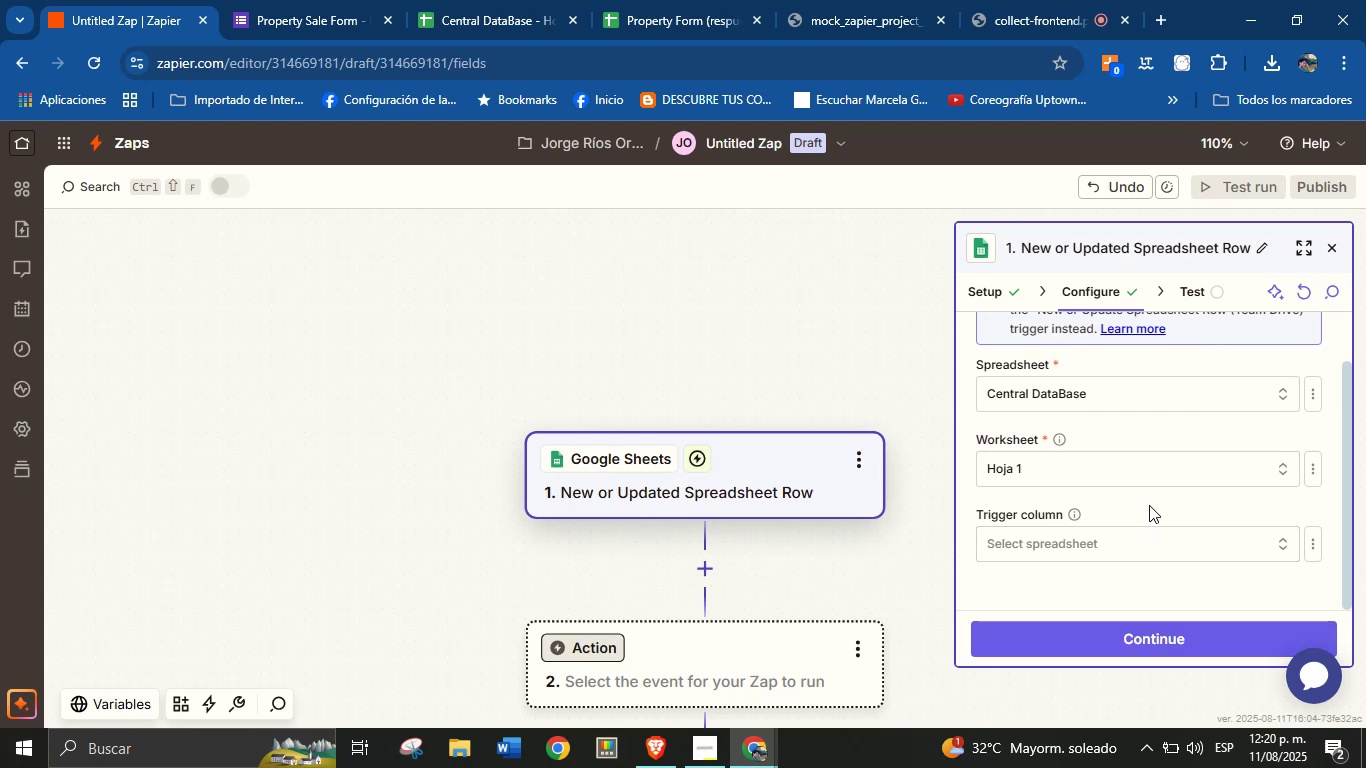 
scroll: coordinate [1152, 495], scroll_direction: up, amount: 2.0
 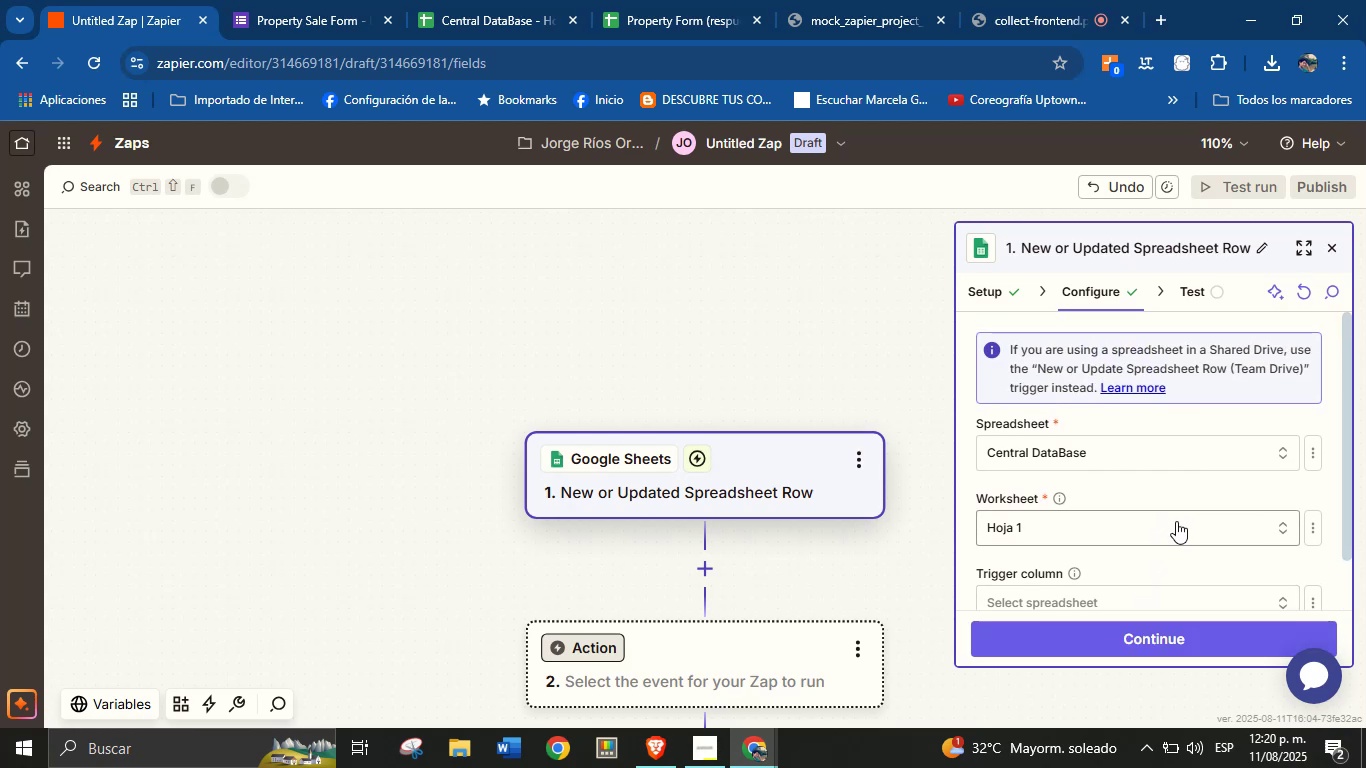 
left_click([1176, 529])
 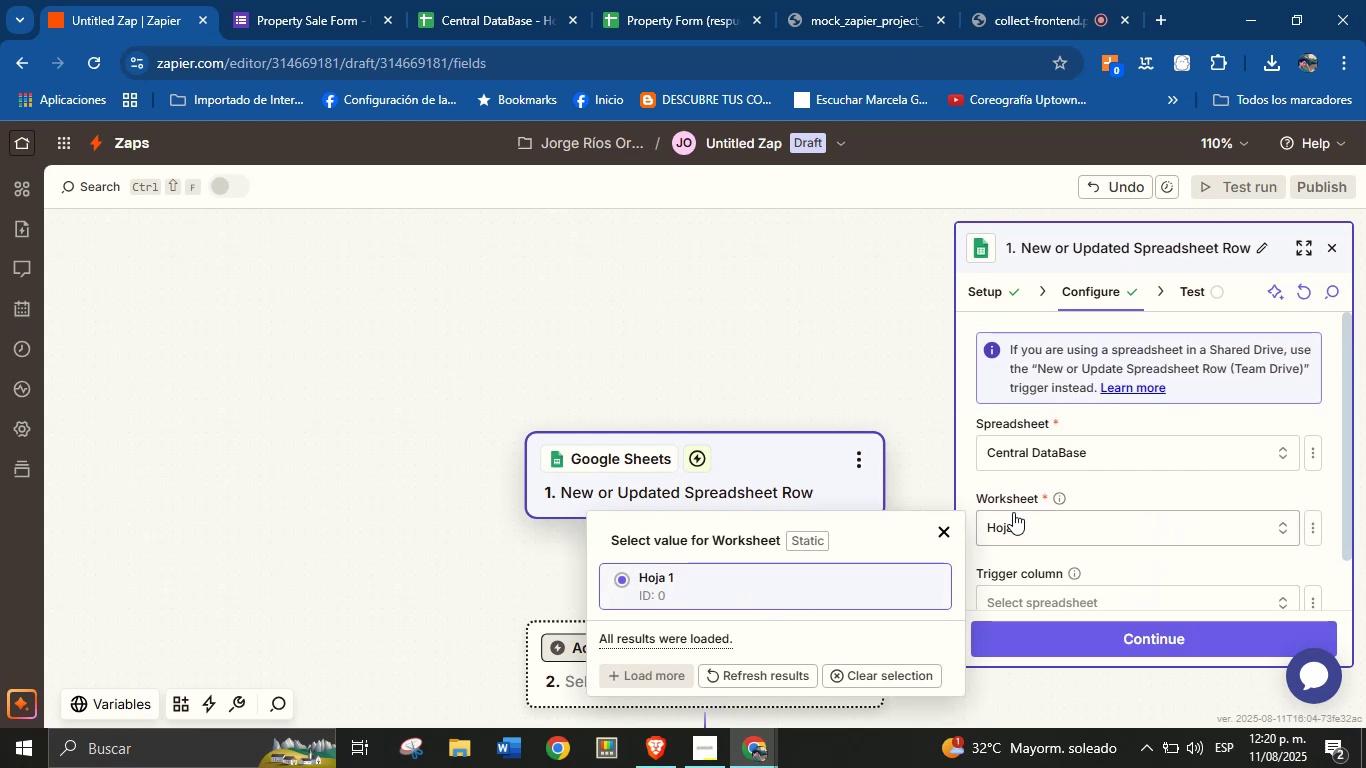 
left_click([1097, 485])
 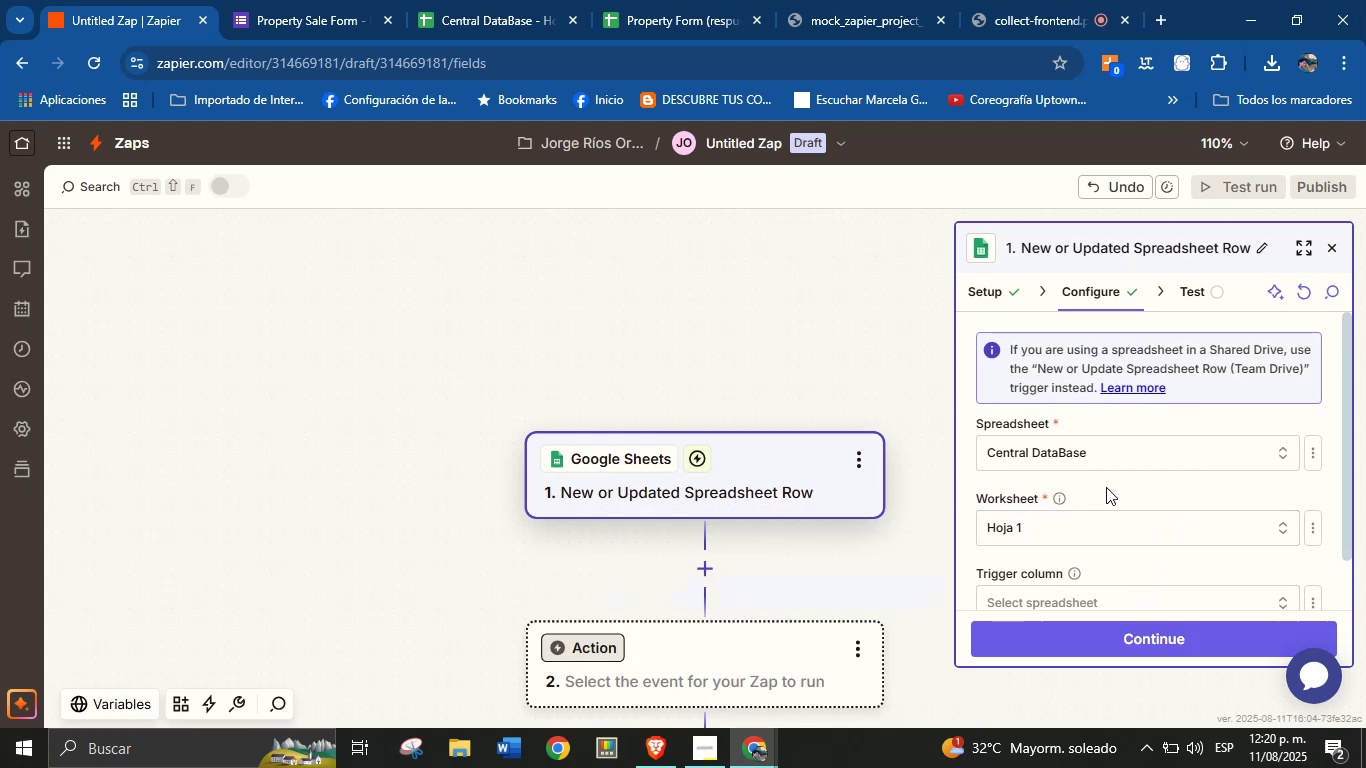 
scroll: coordinate [1113, 490], scroll_direction: down, amount: 2.0
 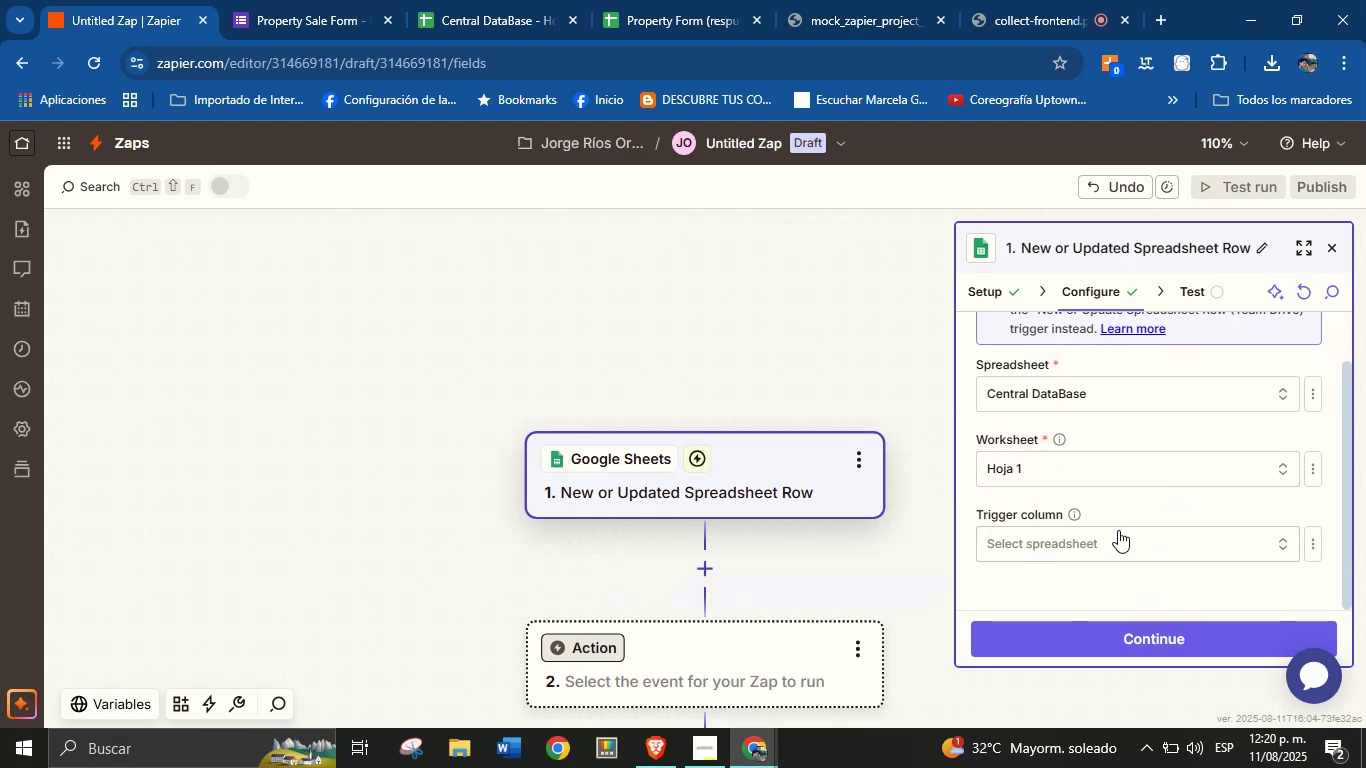 
left_click([1118, 537])
 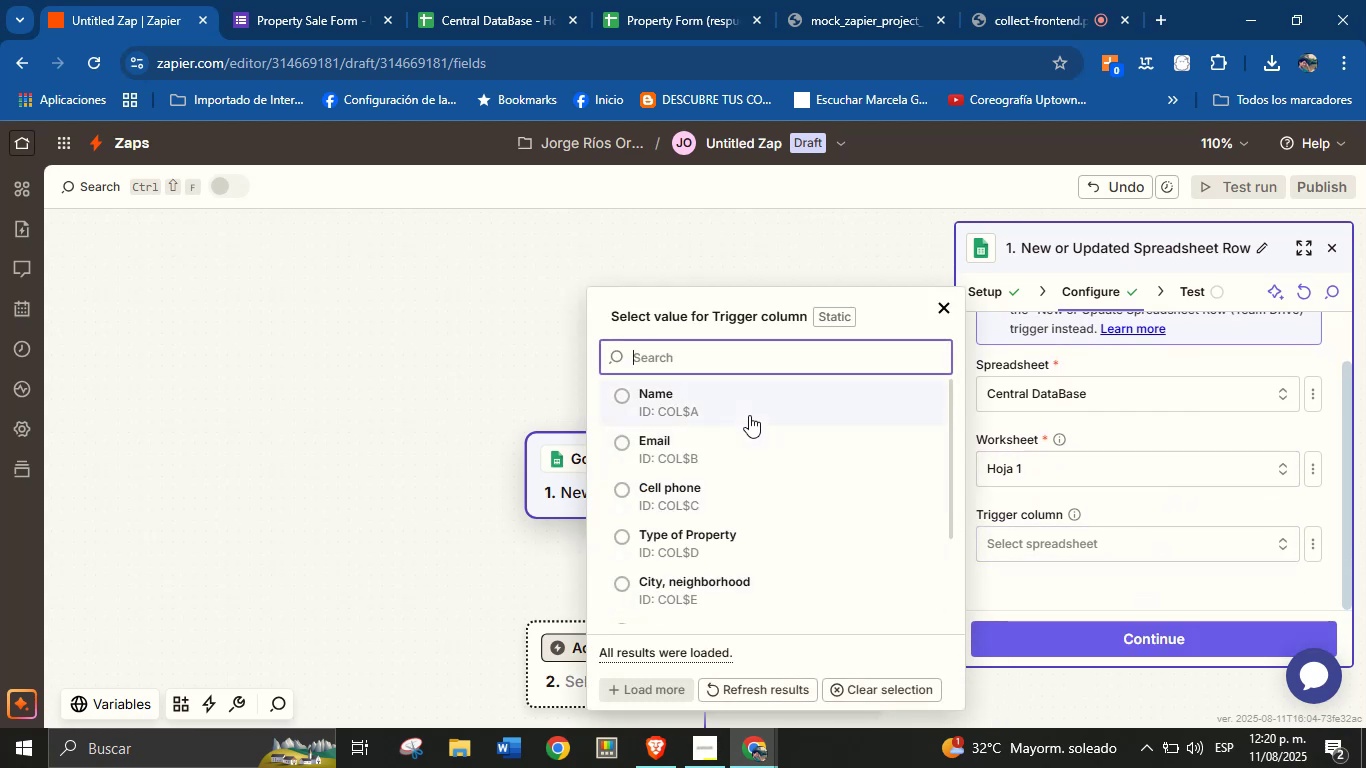 
left_click([752, 412])
 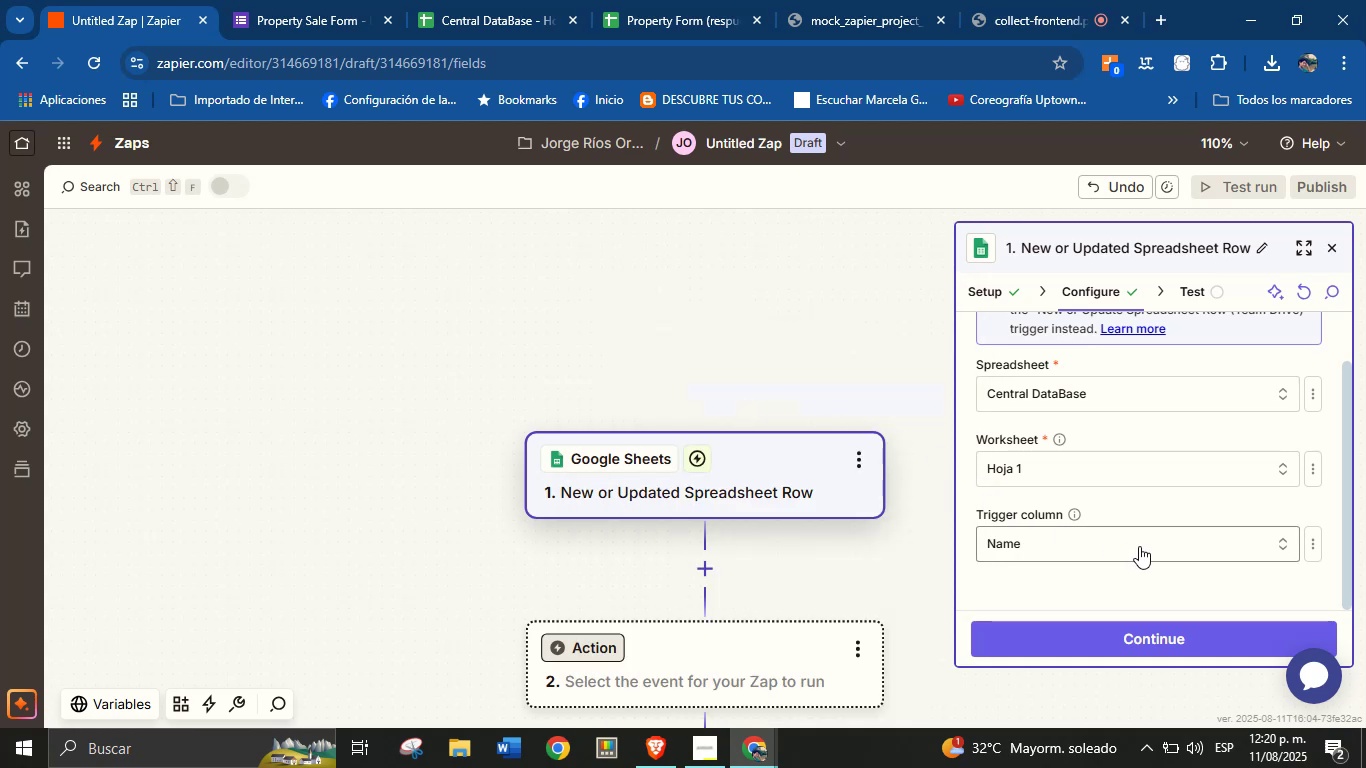 
left_click([1152, 544])
 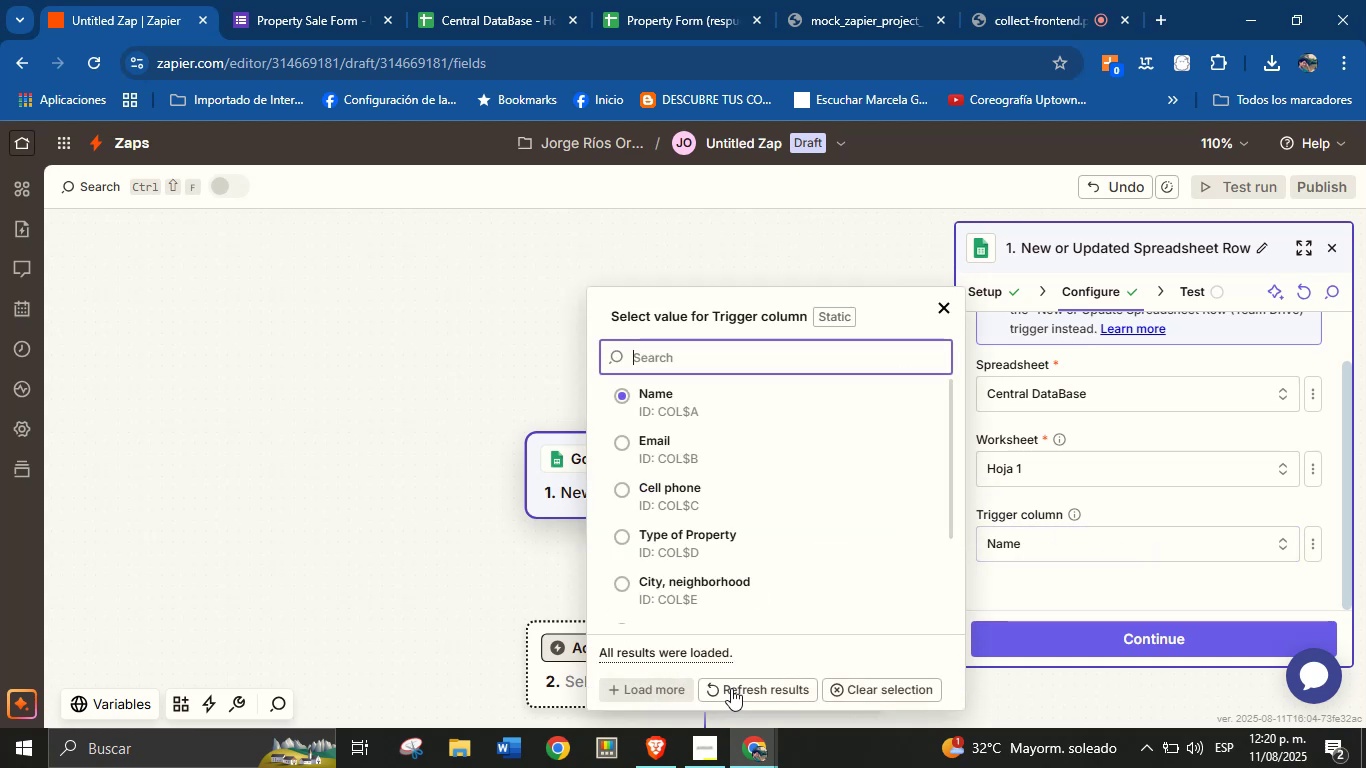 
left_click([857, 688])
 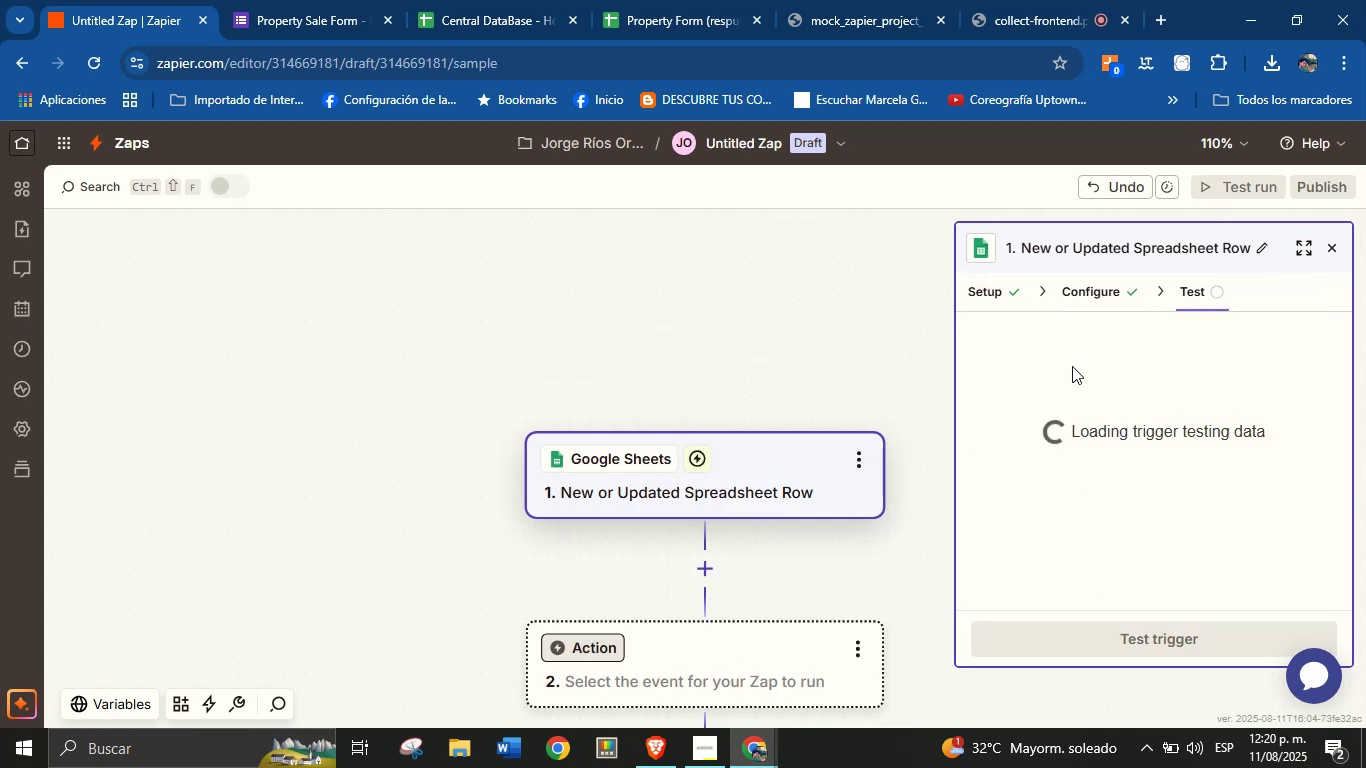 
left_click([1096, 285])
 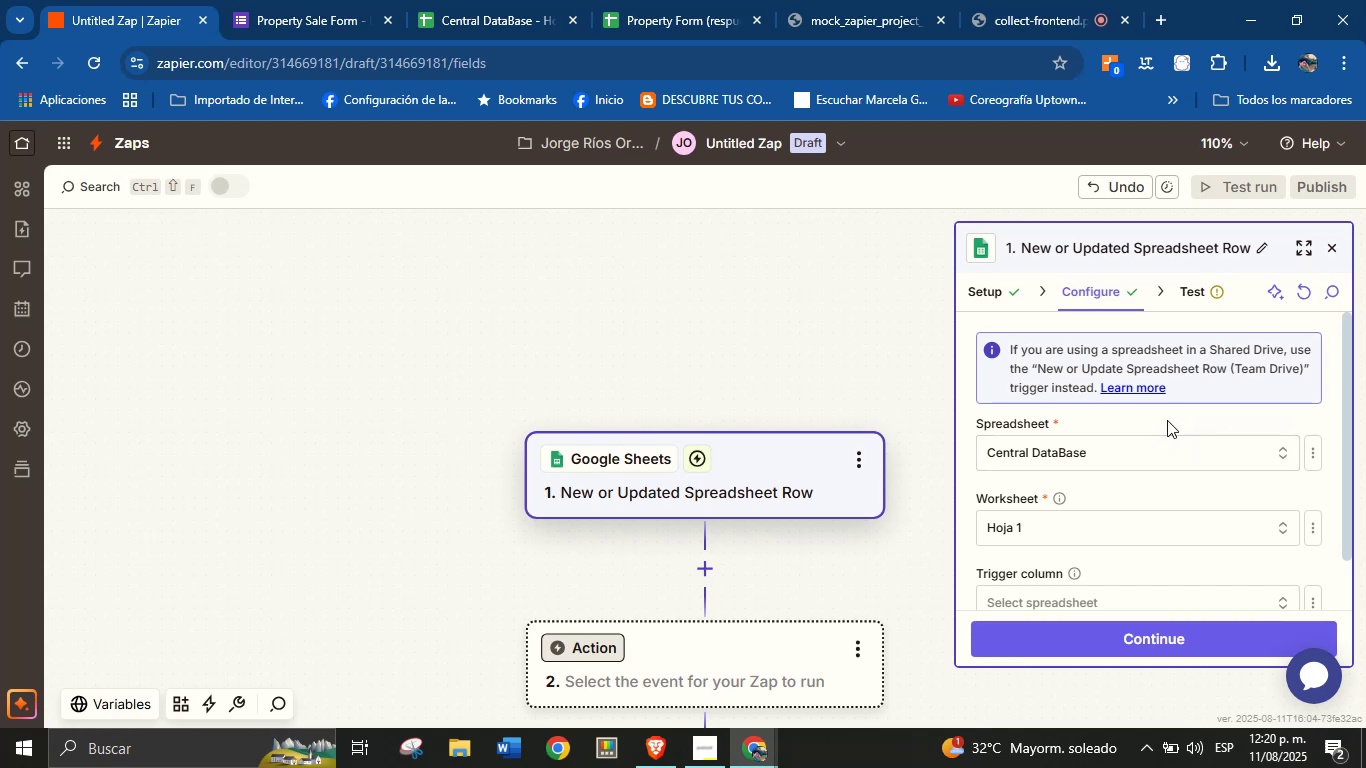 
wait(5.25)
 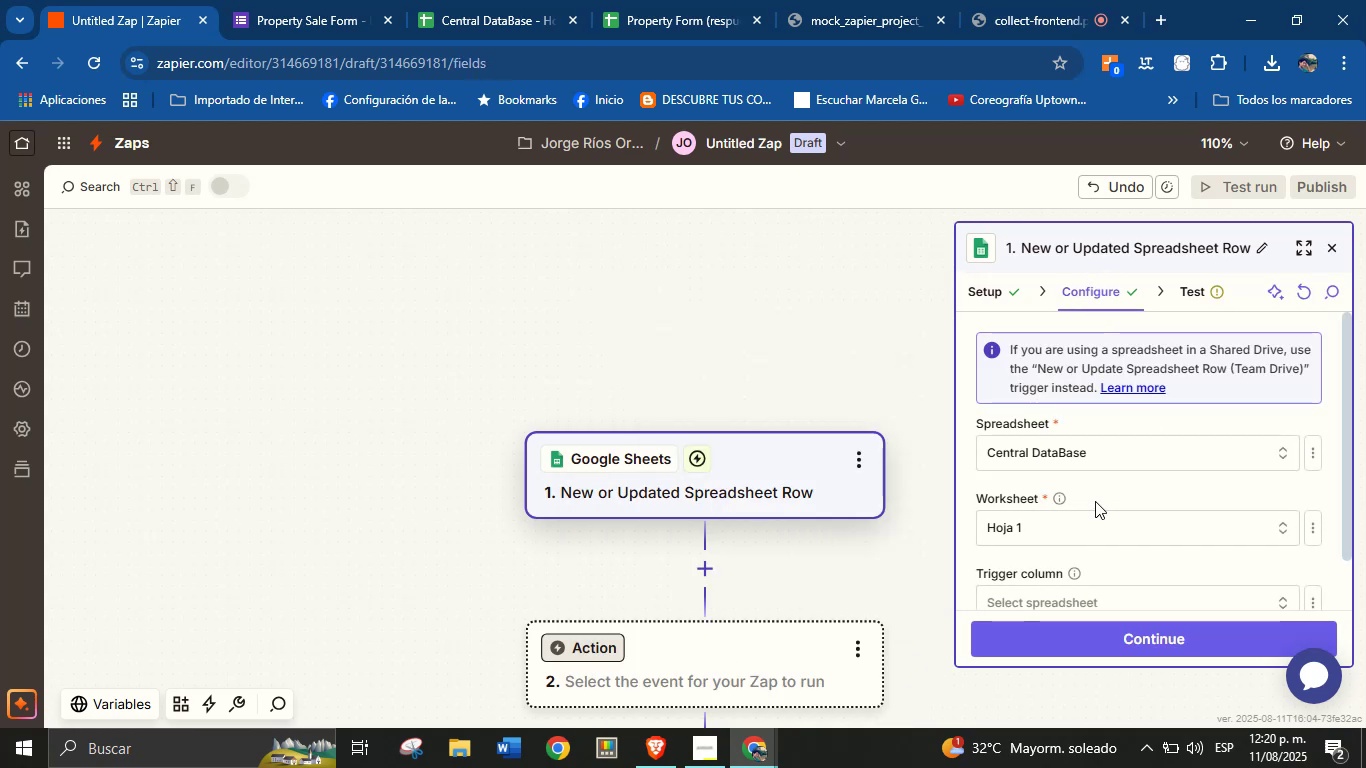 
scroll: coordinate [1130, 475], scroll_direction: down, amount: 1.0
 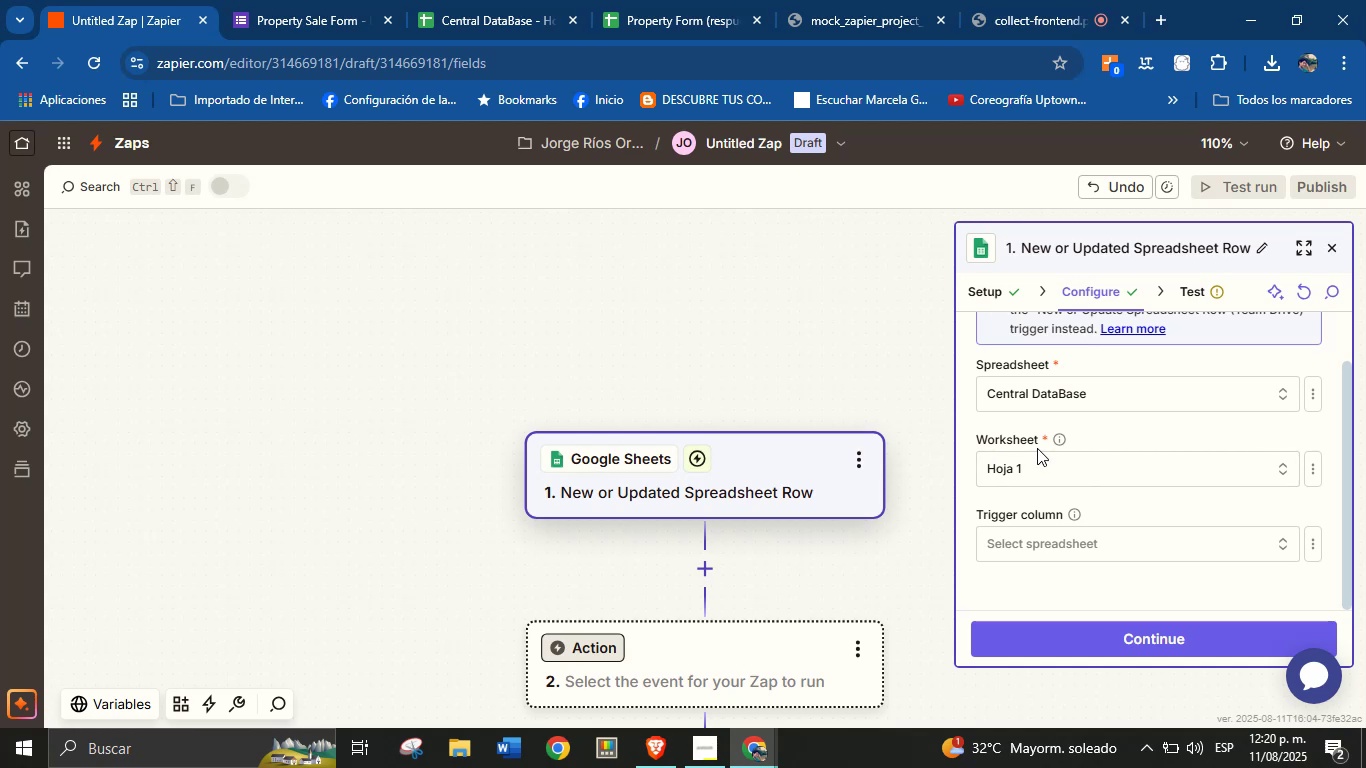 
wait(23.4)
 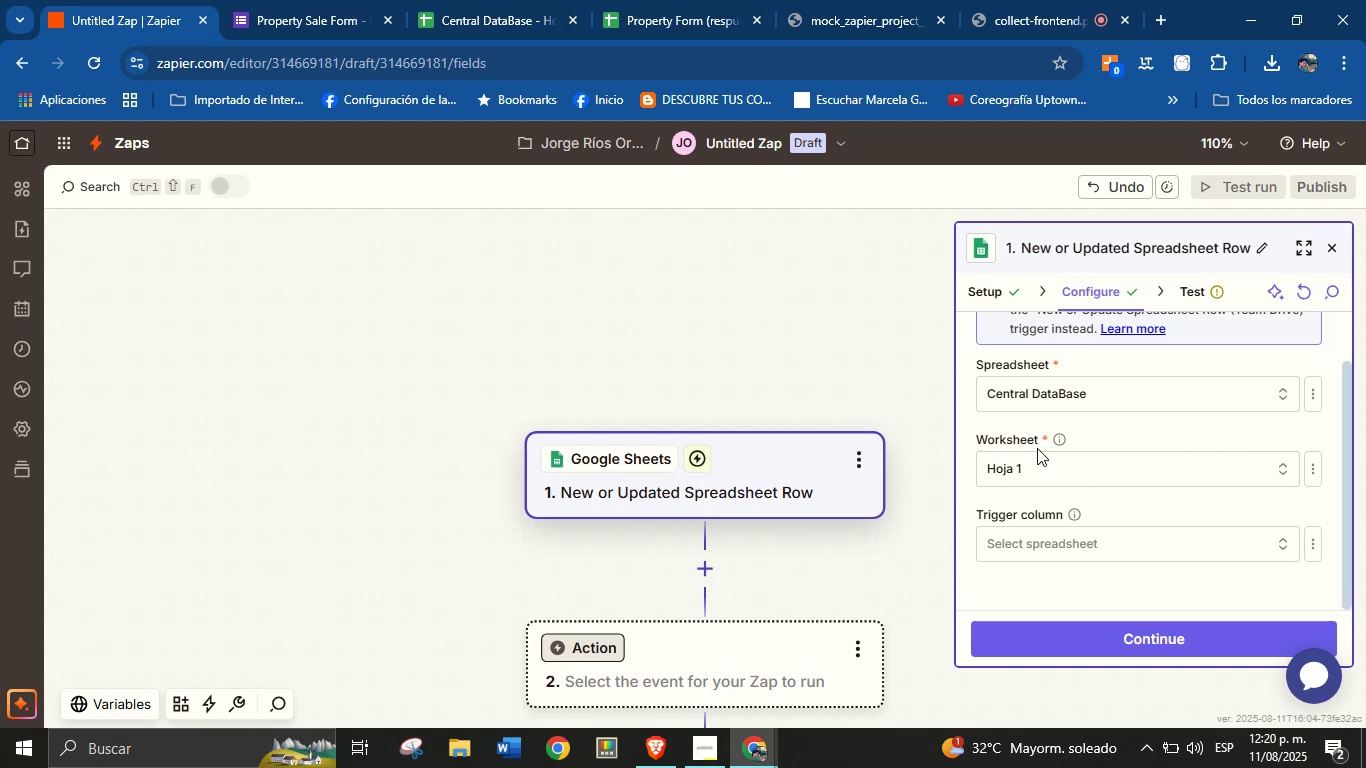 
left_click([1038, 386])
 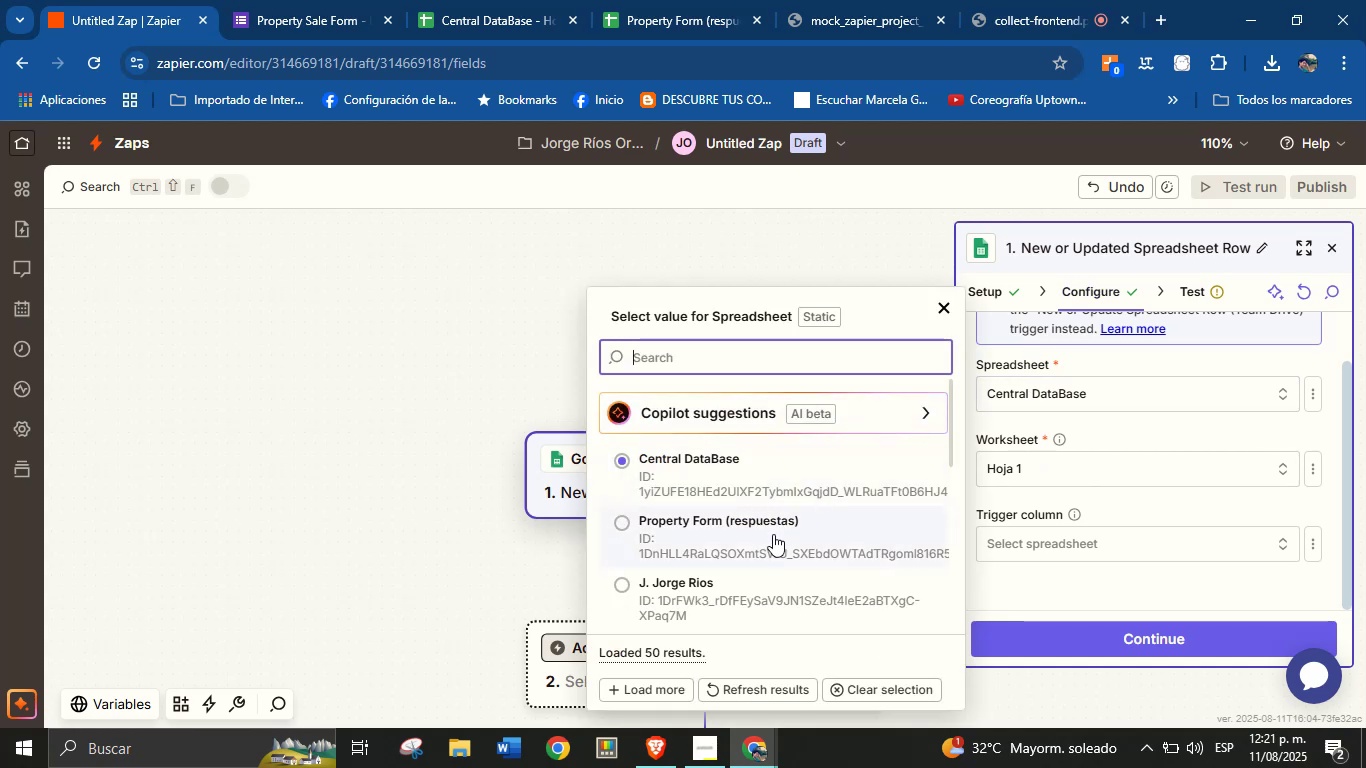 
left_click([777, 530])
 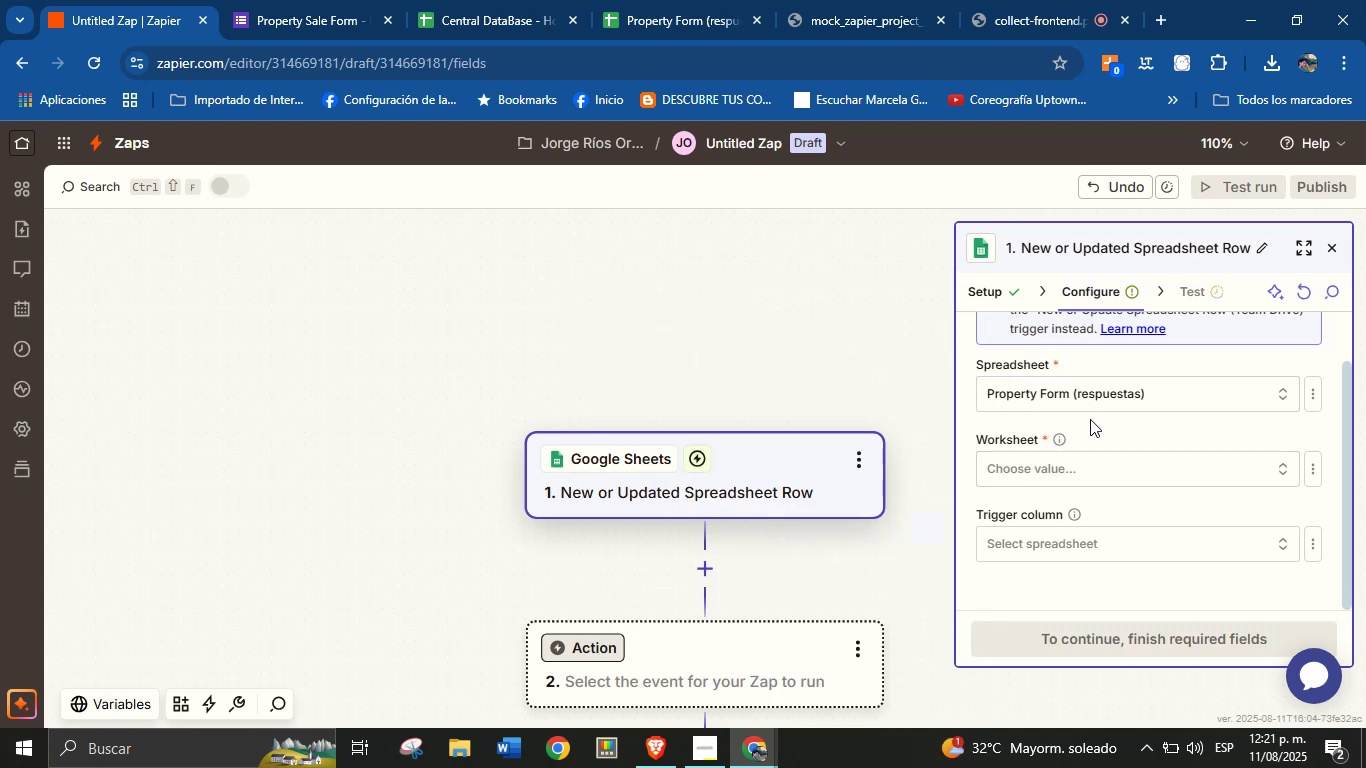 
left_click([1093, 423])
 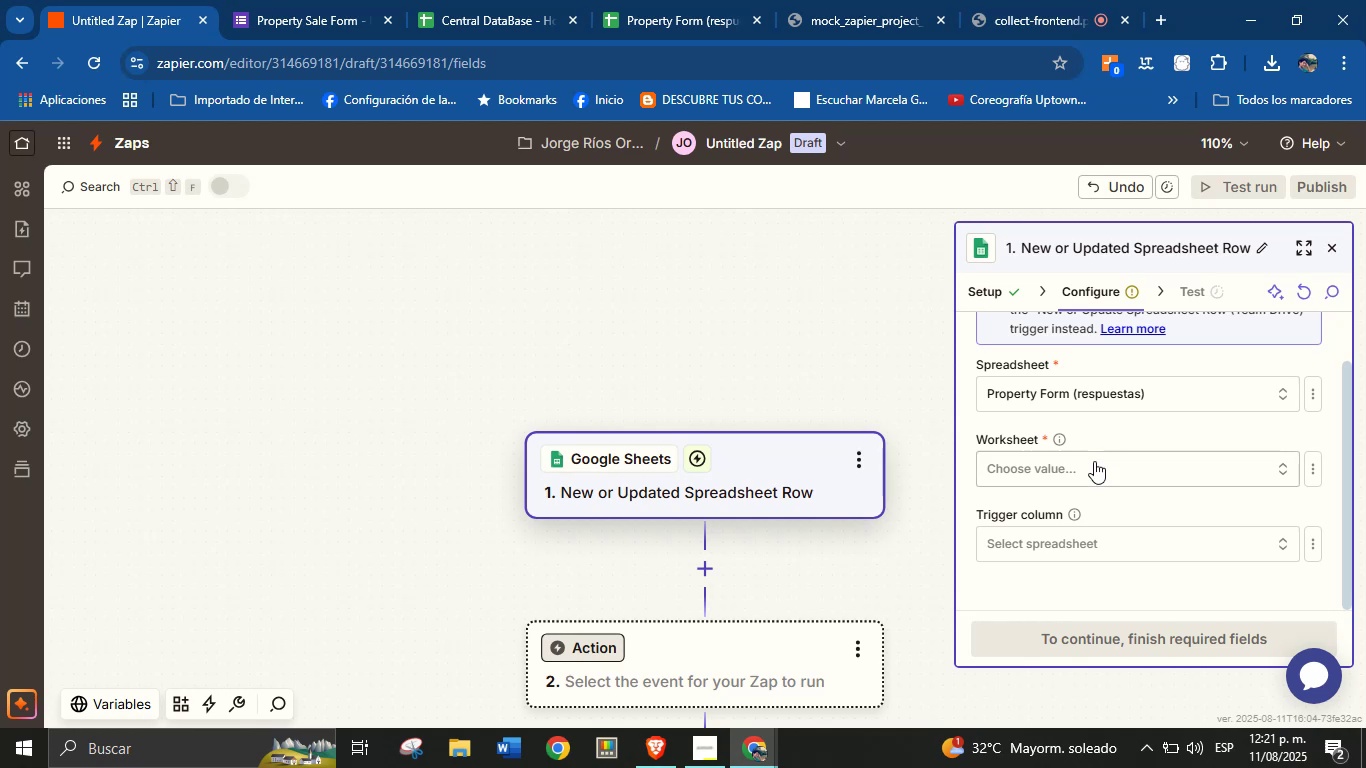 
left_click([1094, 464])
 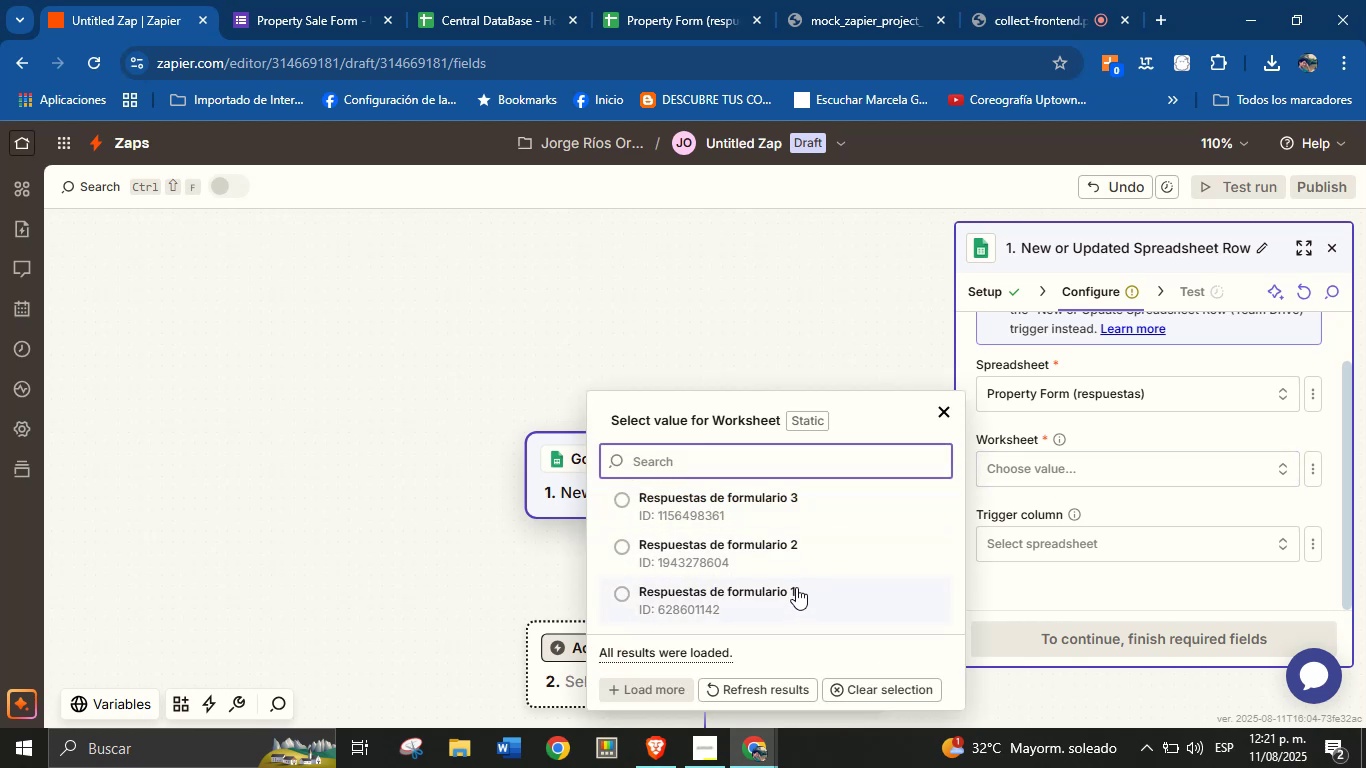 
scroll: coordinate [792, 530], scroll_direction: down, amount: 1.0
 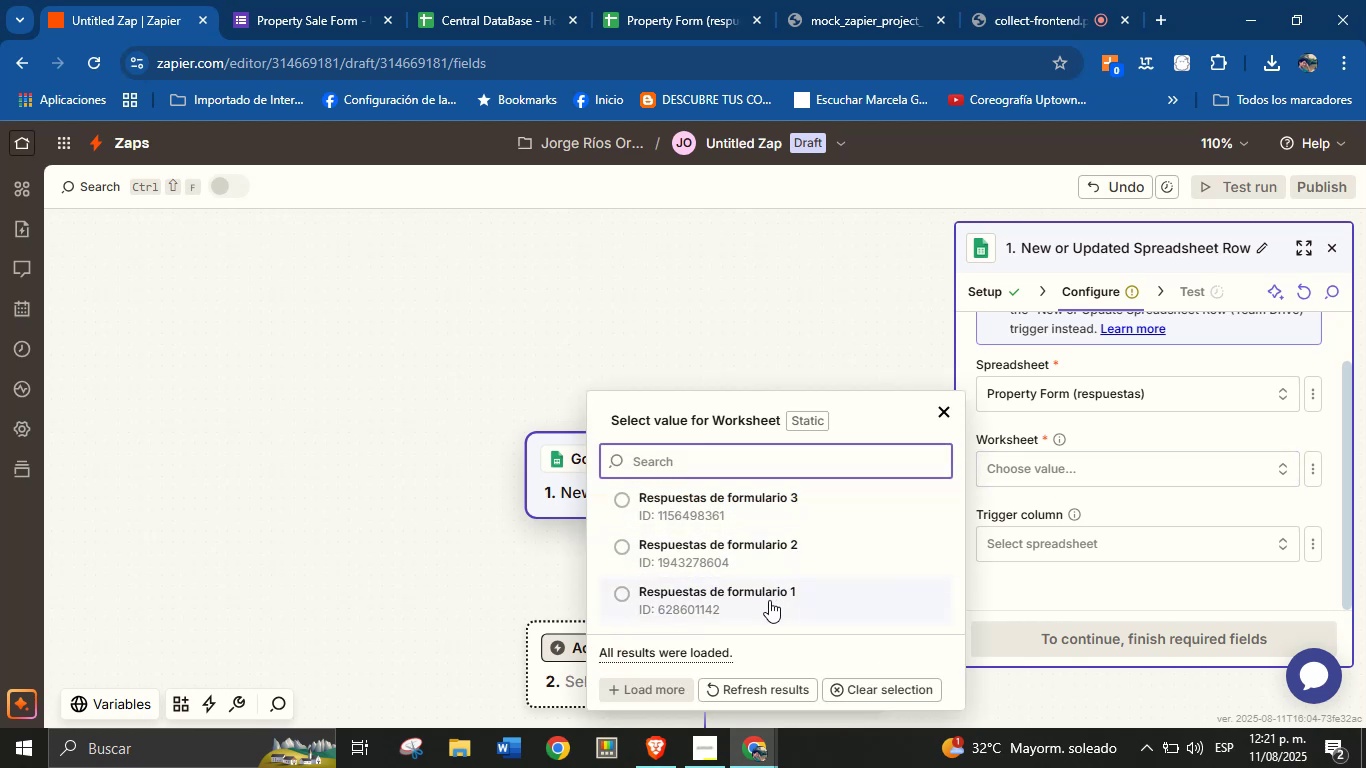 
wait(8.5)
 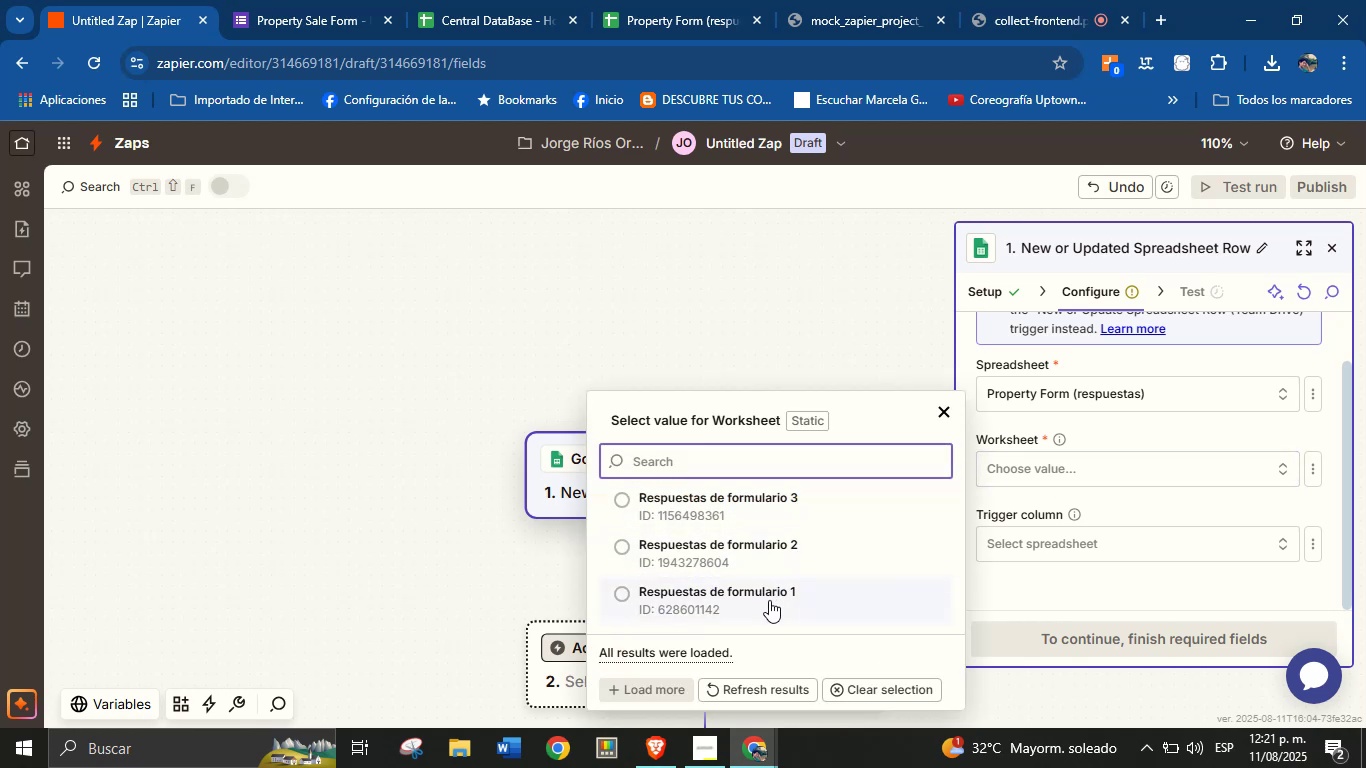 
left_click([785, 590])
 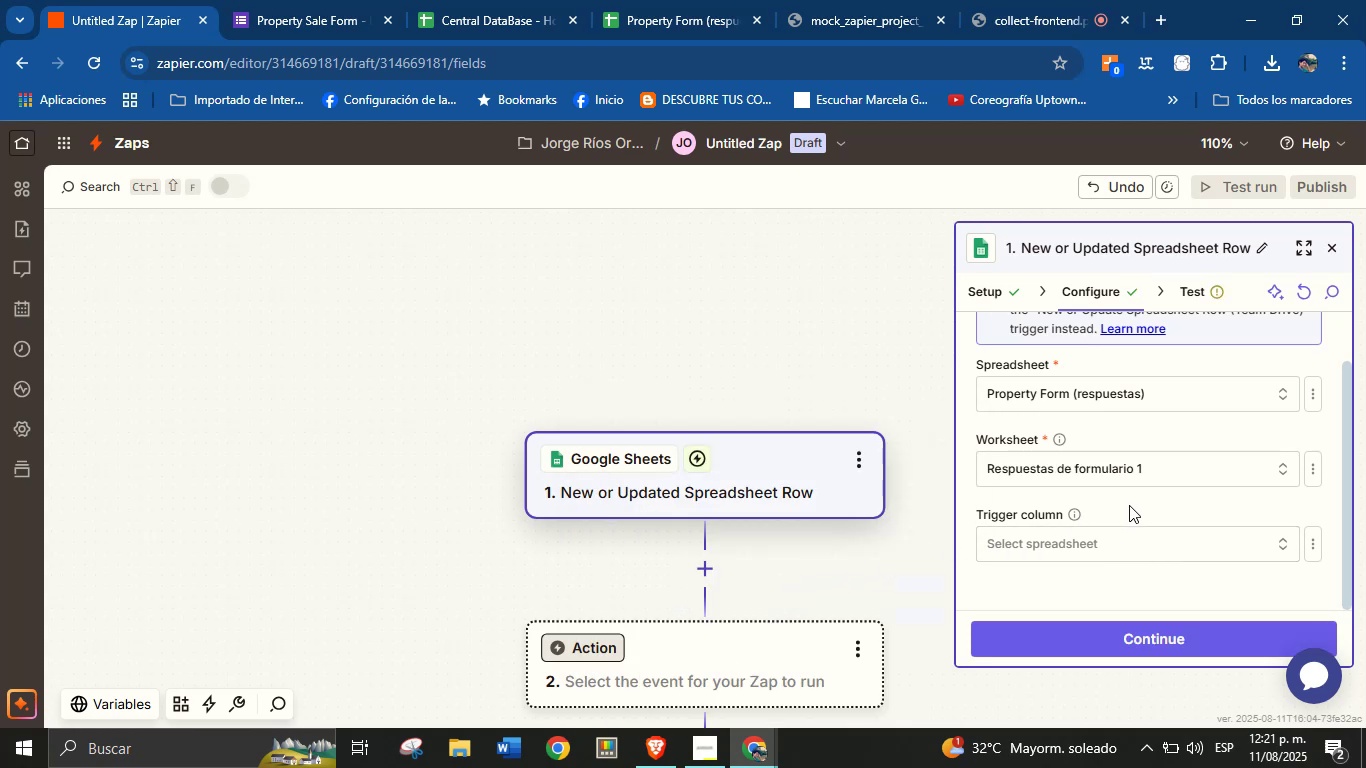 
left_click([1132, 505])
 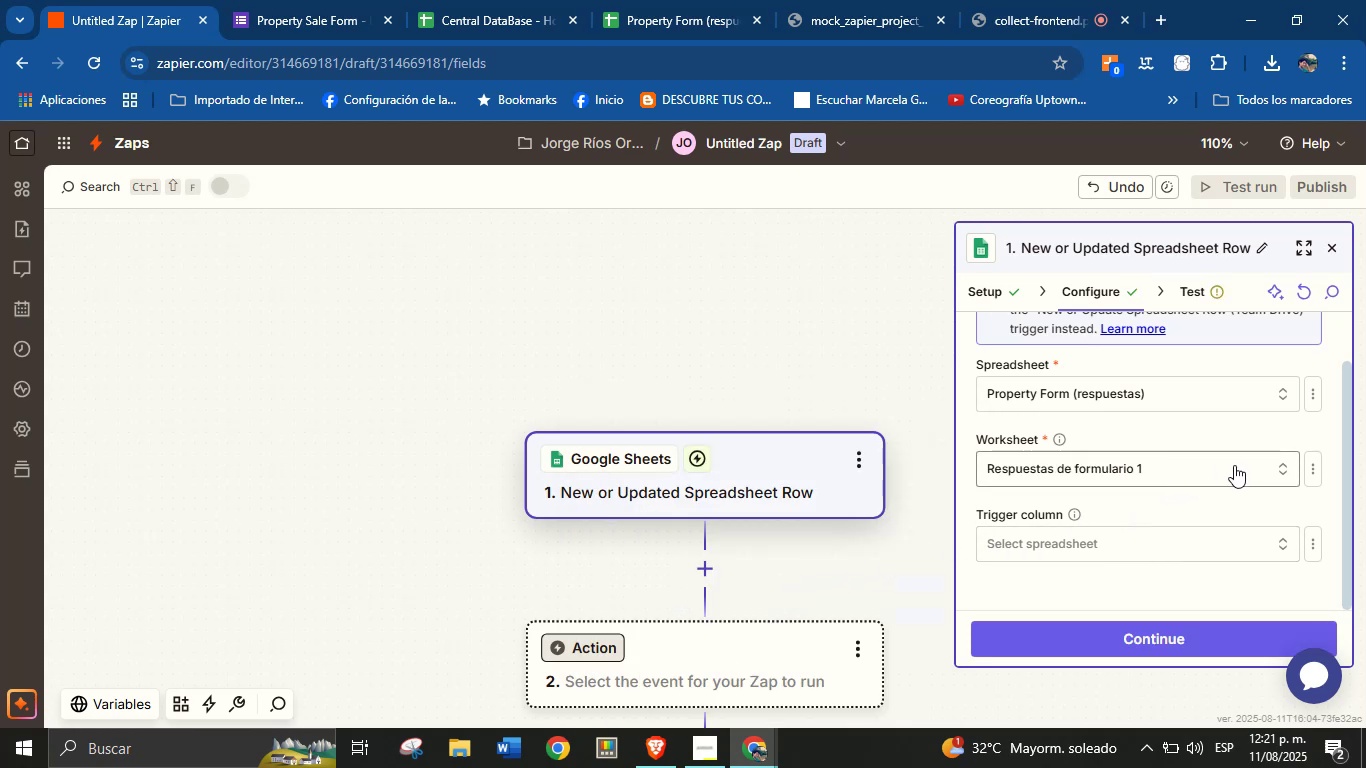 
scroll: coordinate [1171, 443], scroll_direction: down, amount: 2.0
 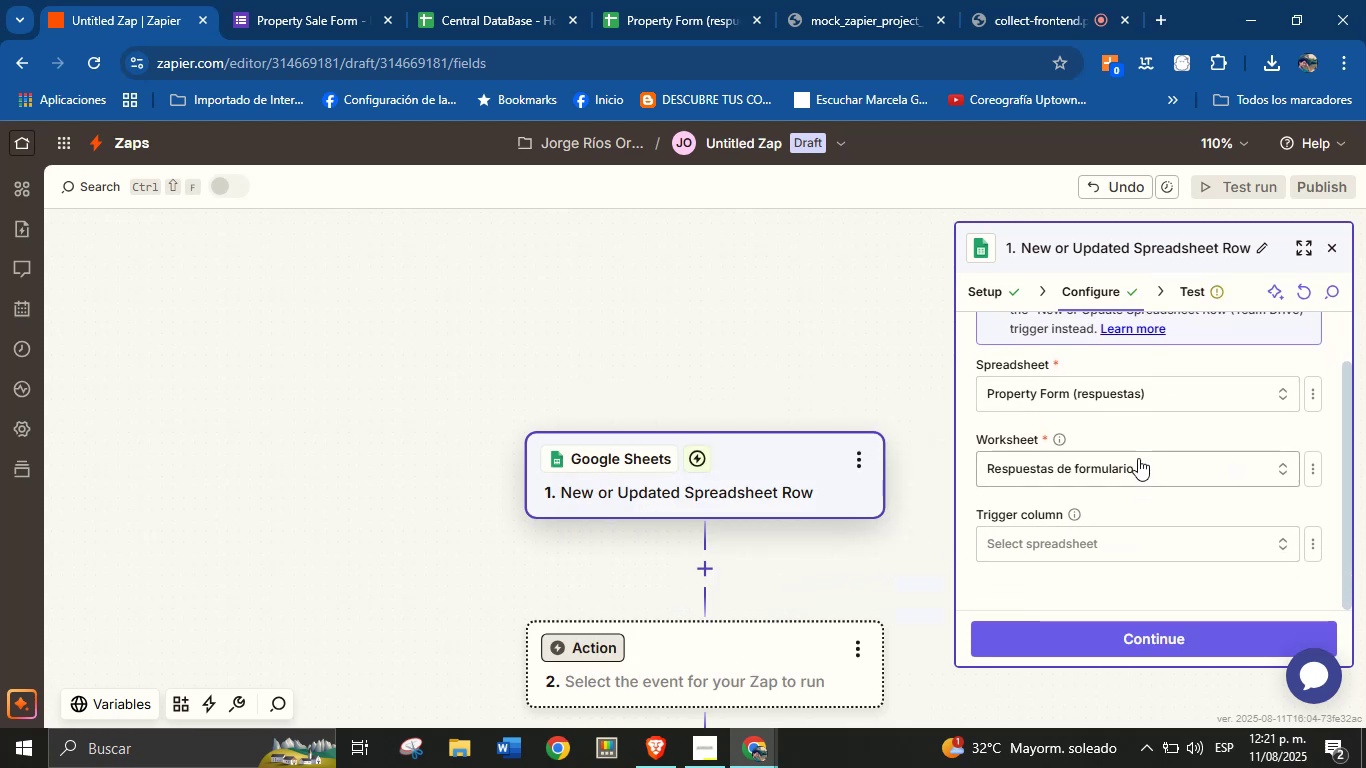 
left_click([1130, 472])
 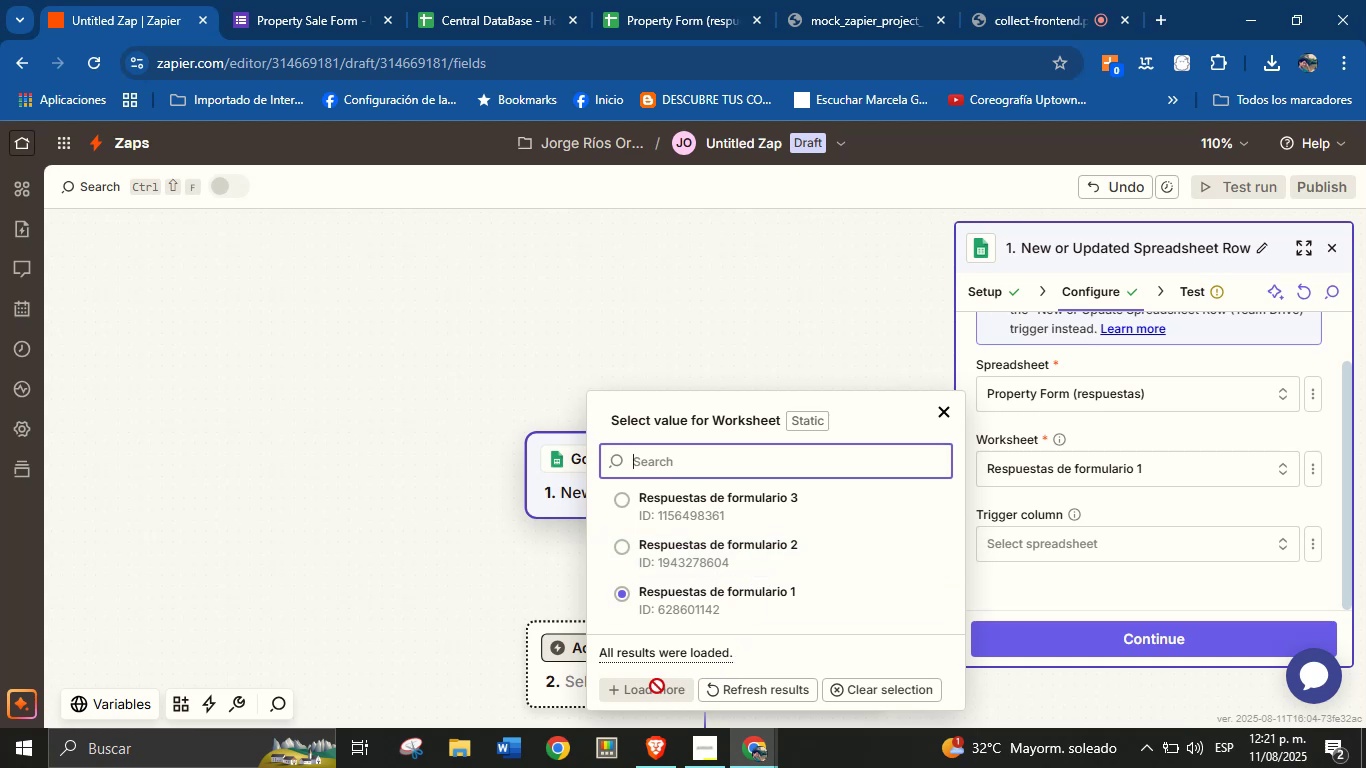 
left_click([1049, 580])
 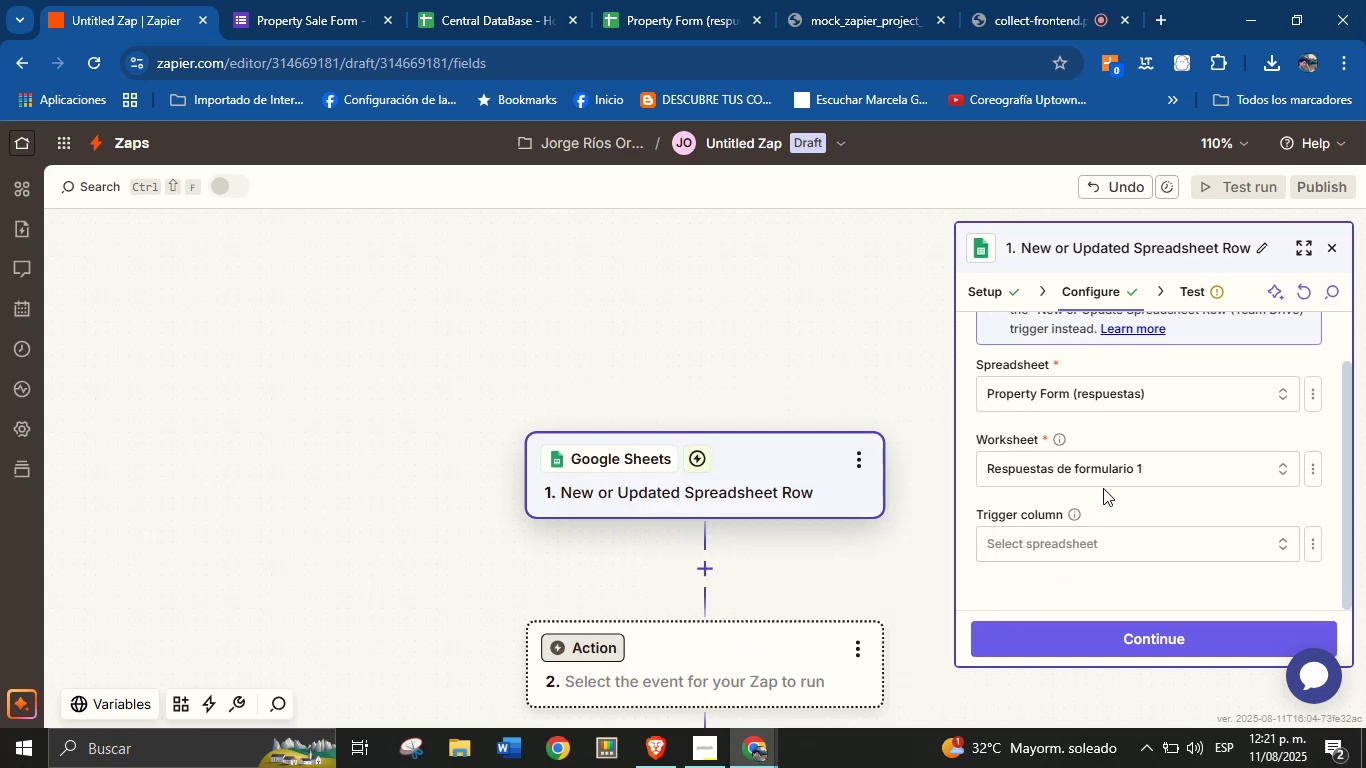 
scroll: coordinate [1119, 472], scroll_direction: none, amount: 0.0
 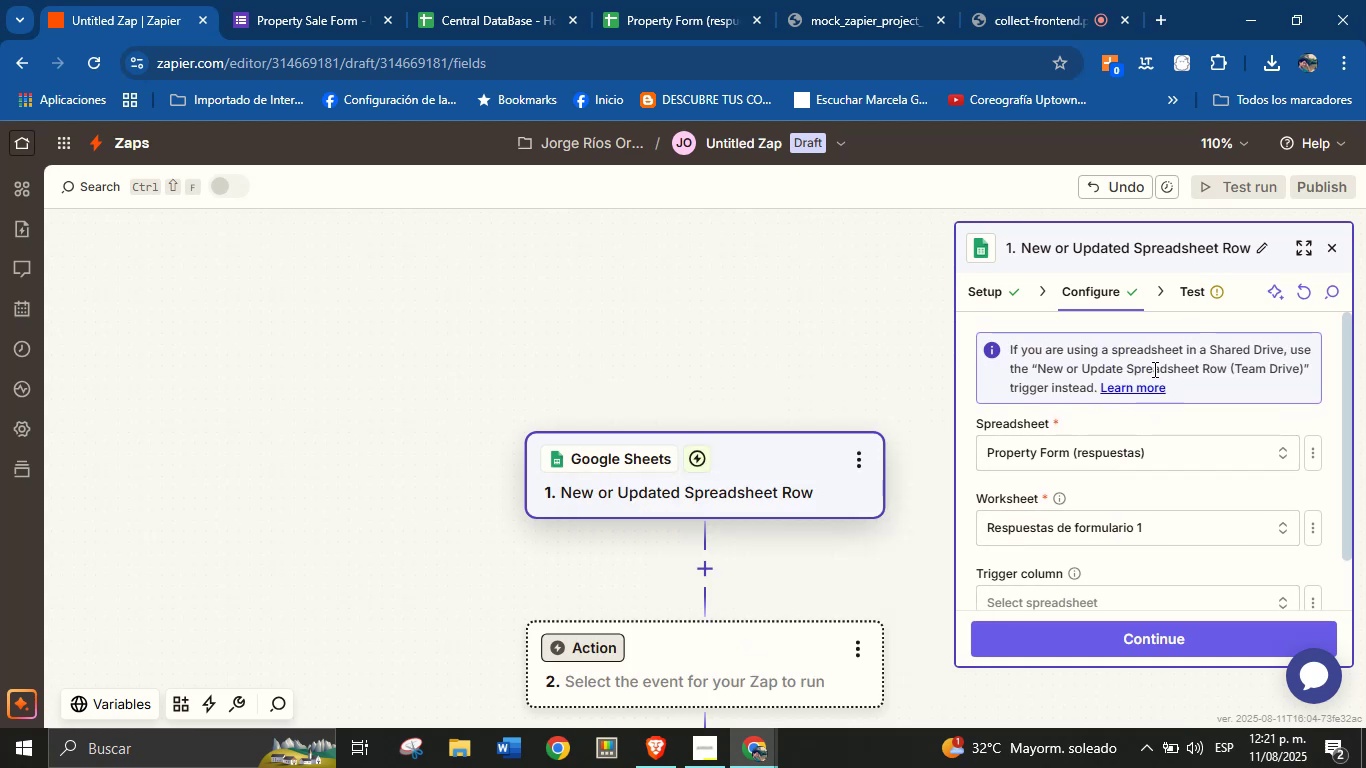 
scroll: coordinate [1080, 421], scroll_direction: down, amount: 2.0
 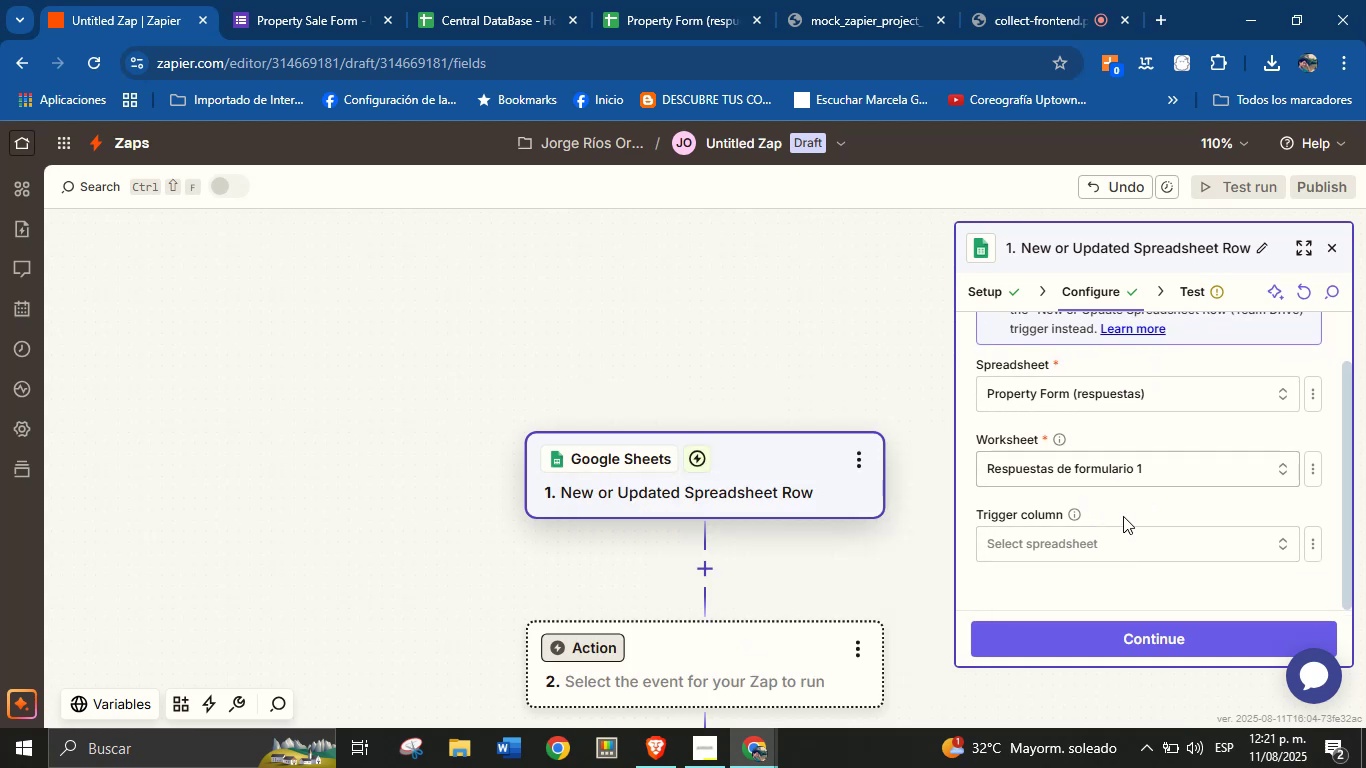 
left_click([1124, 632])
 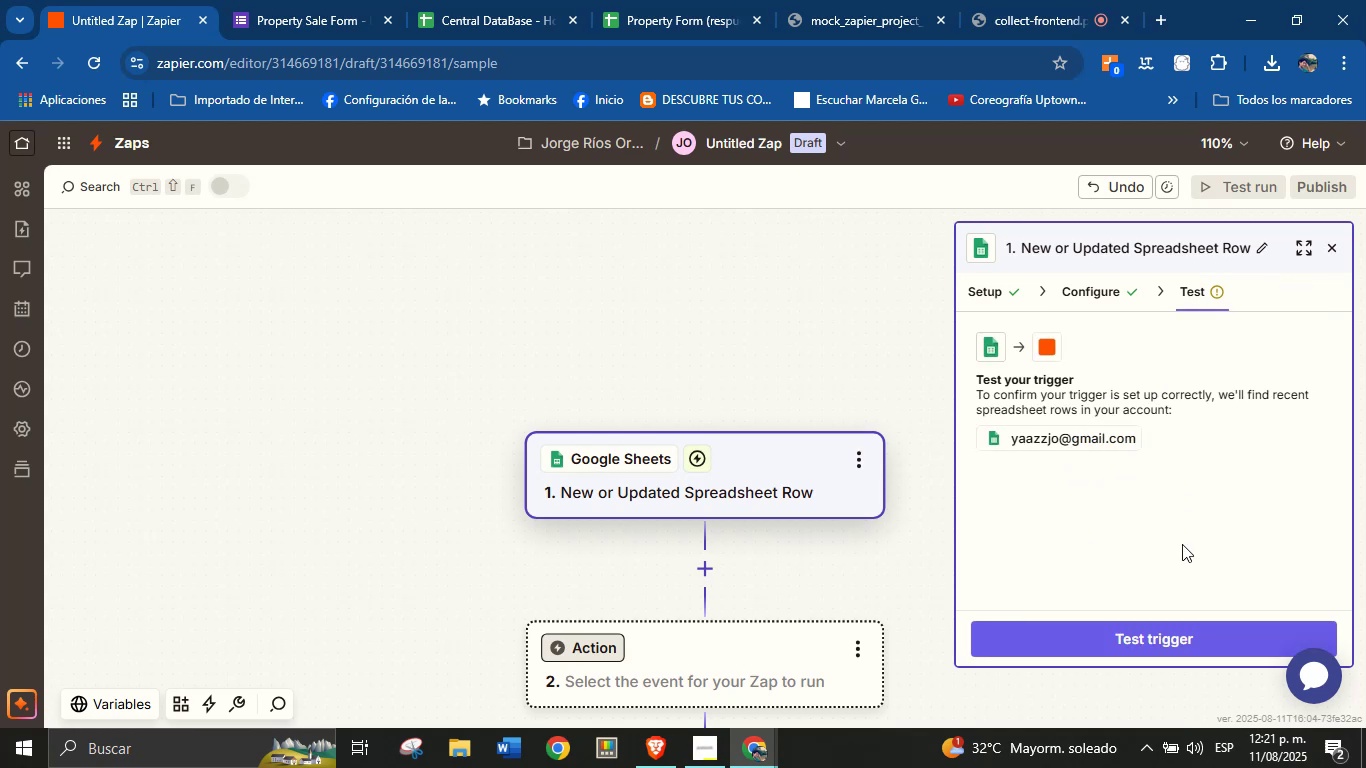 
left_click([1170, 629])
 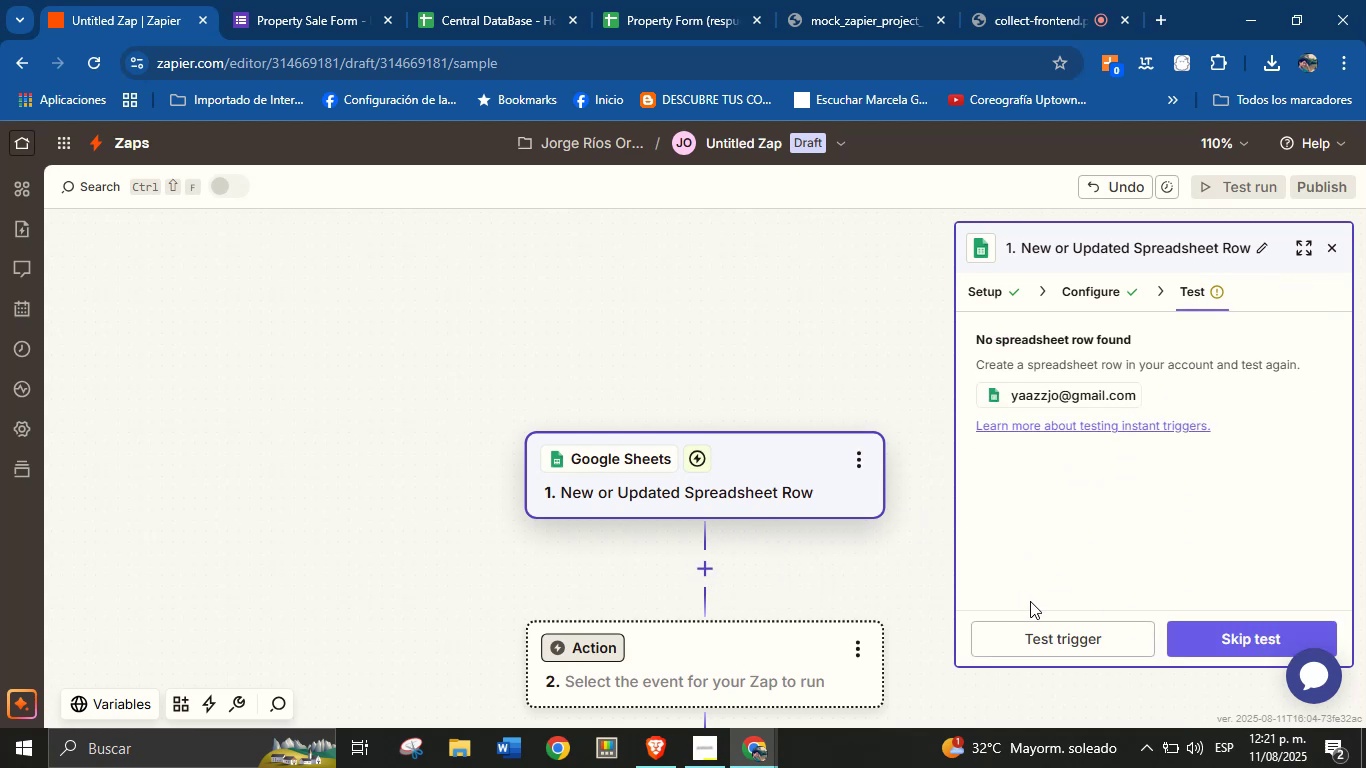 
wait(6.61)
 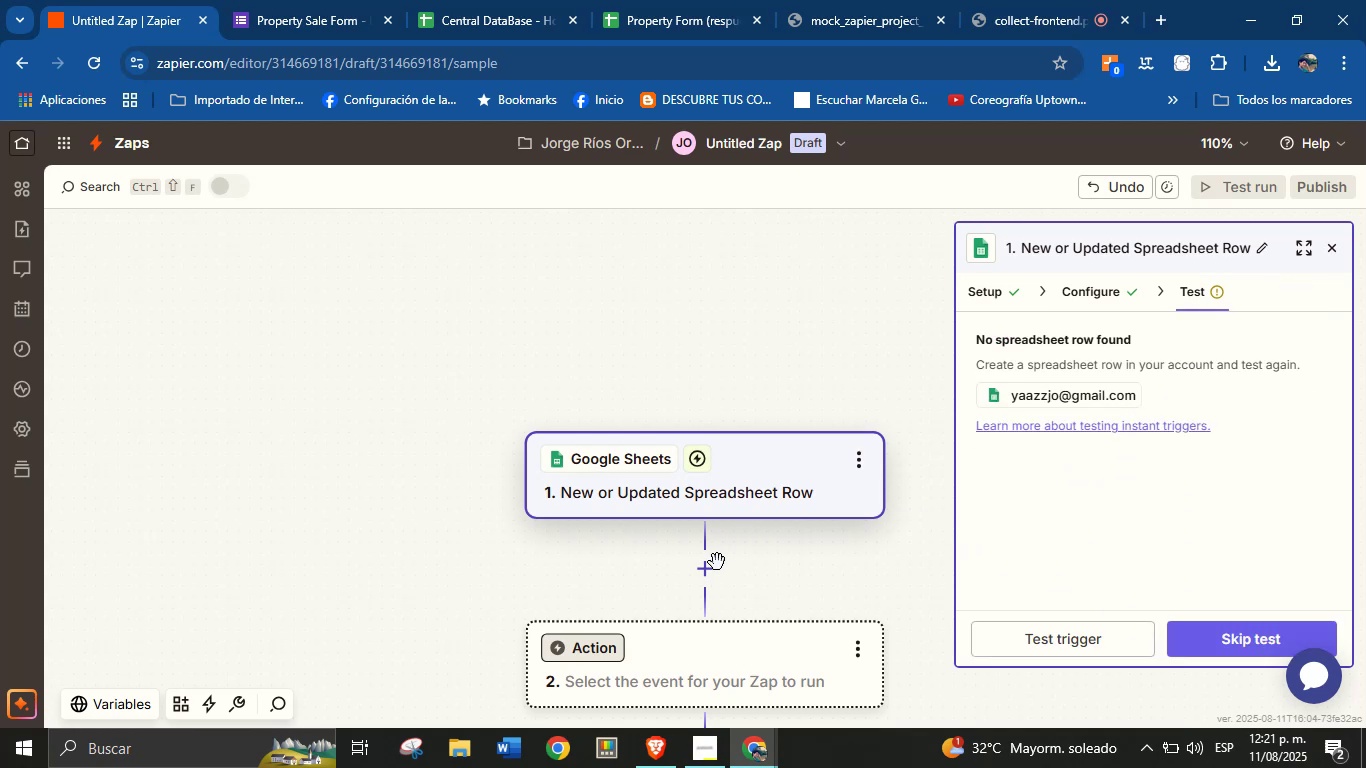 
left_click([1118, 644])
 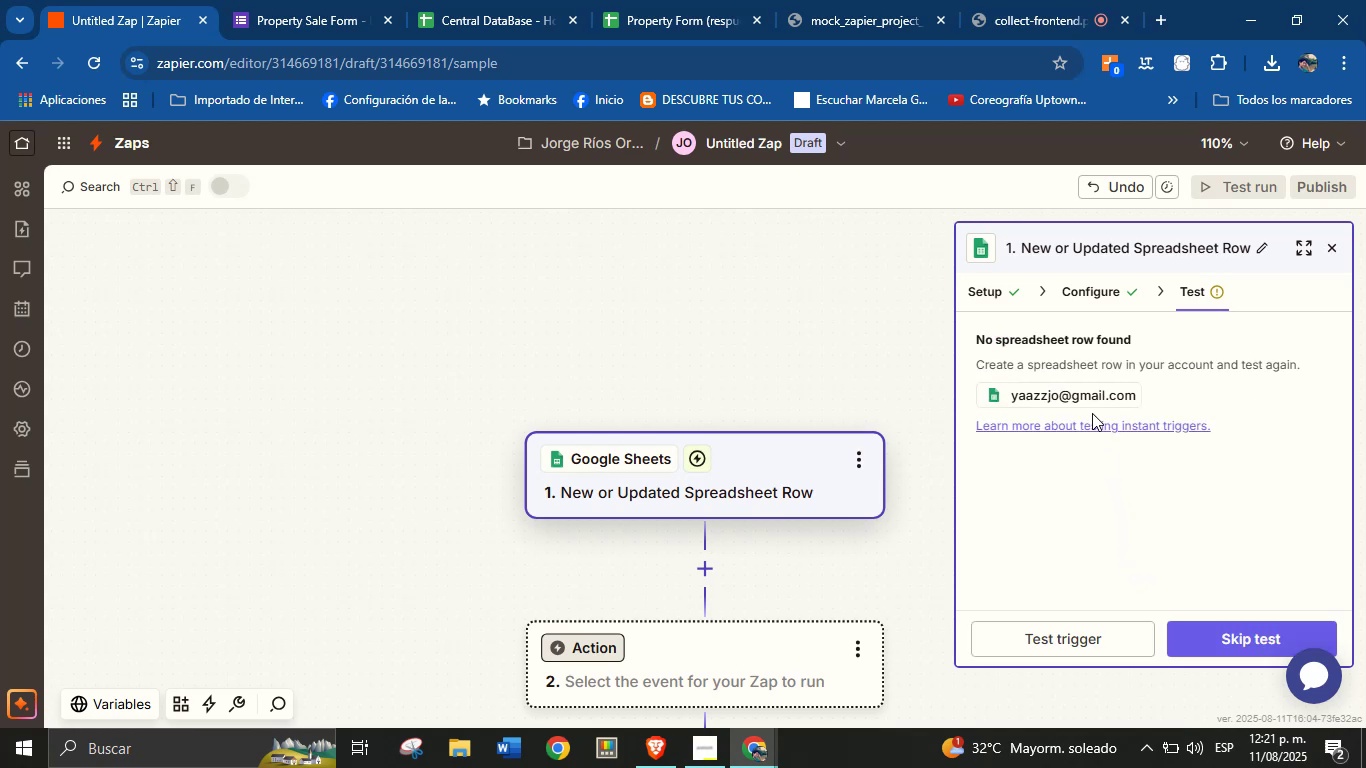 
wait(5.47)
 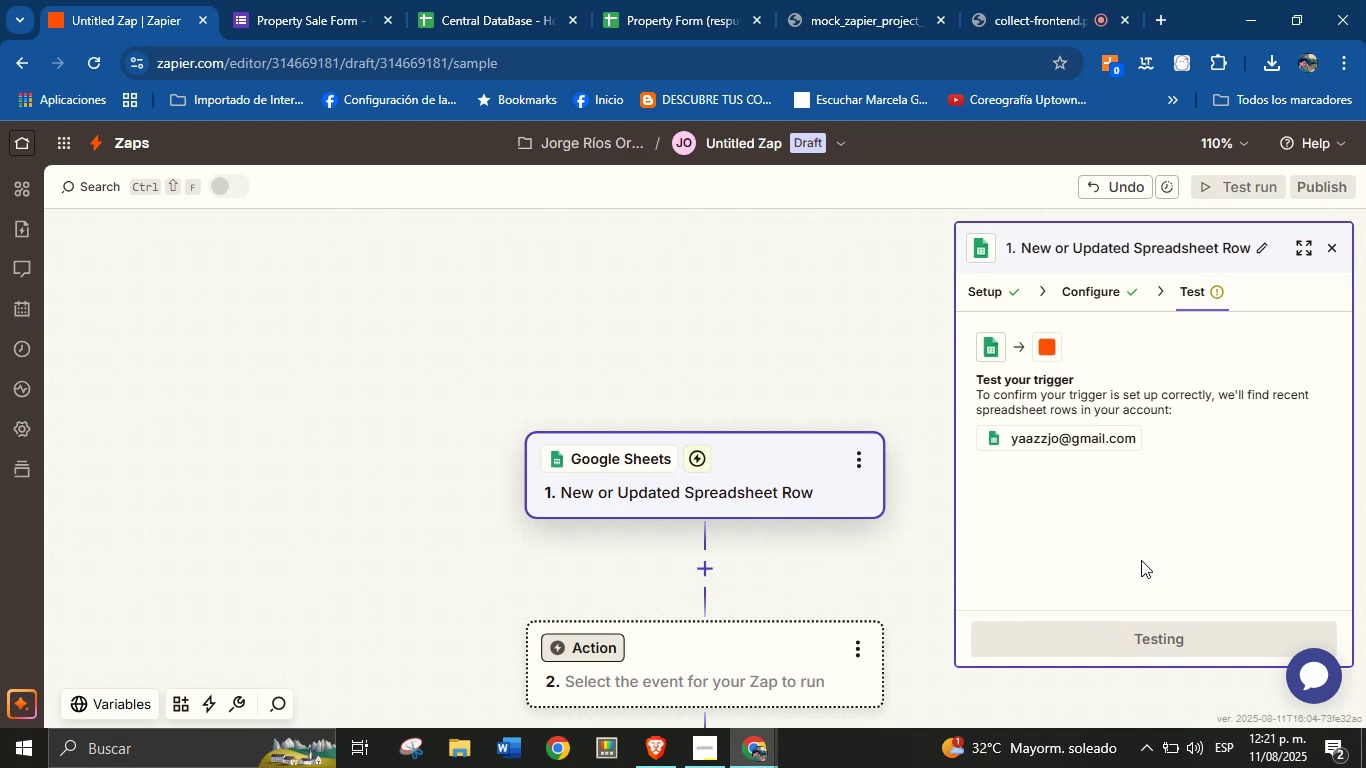 
left_click([1082, 289])
 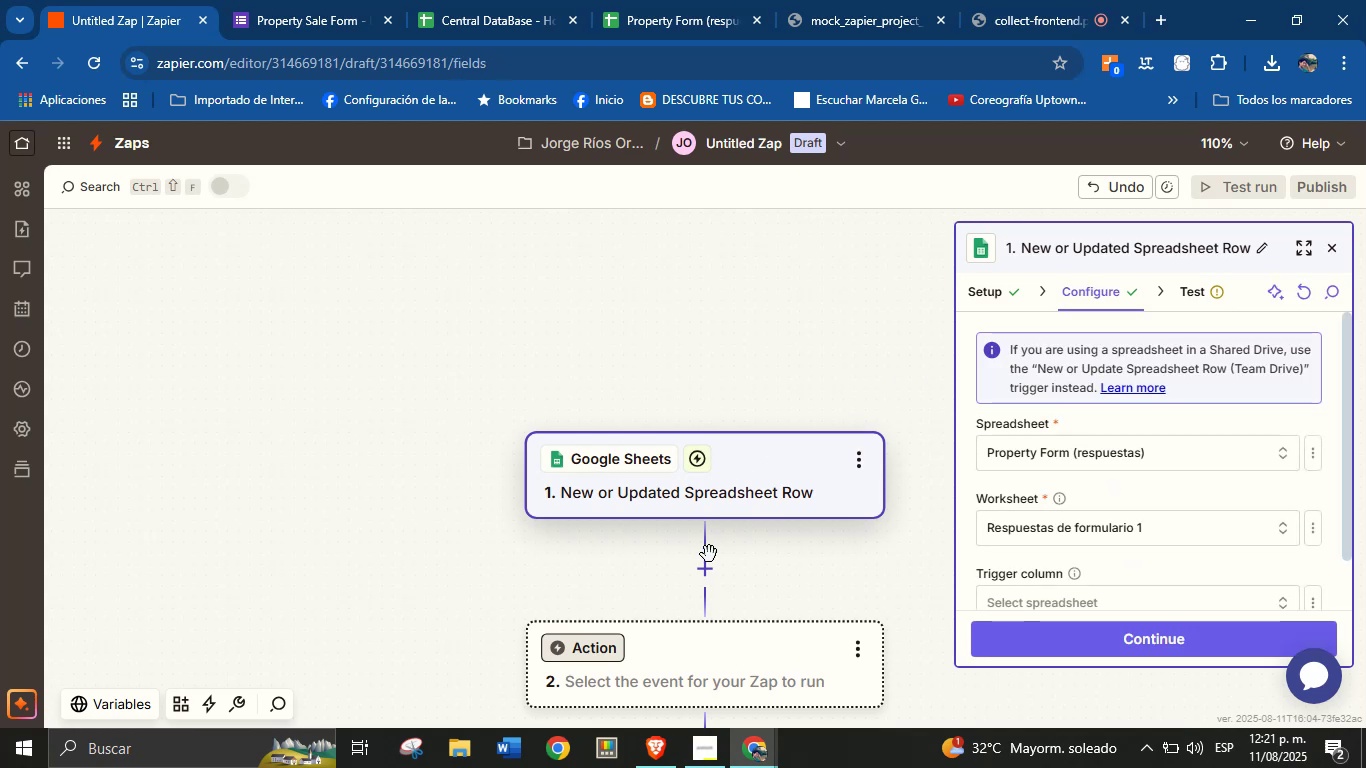 
left_click([702, 566])
 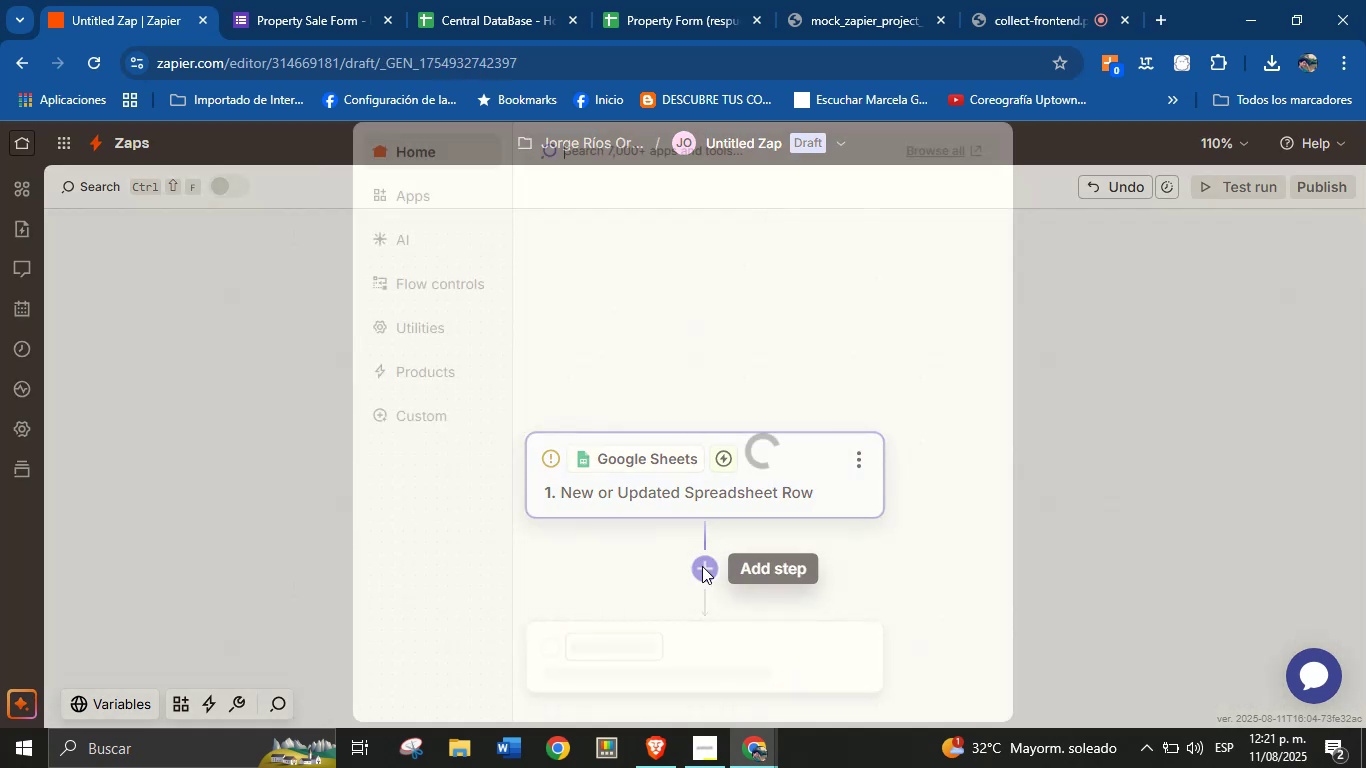 
mouse_move([674, 487])
 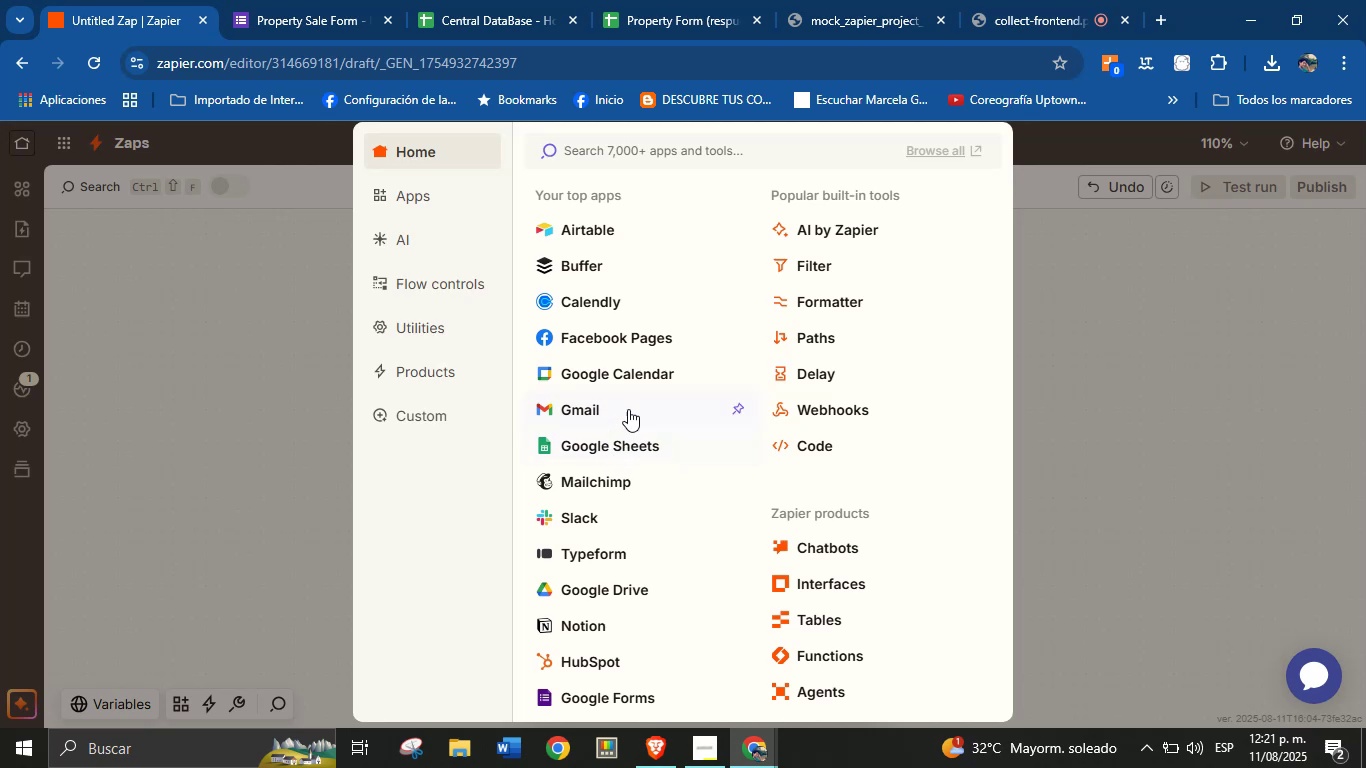 
wait(5.98)
 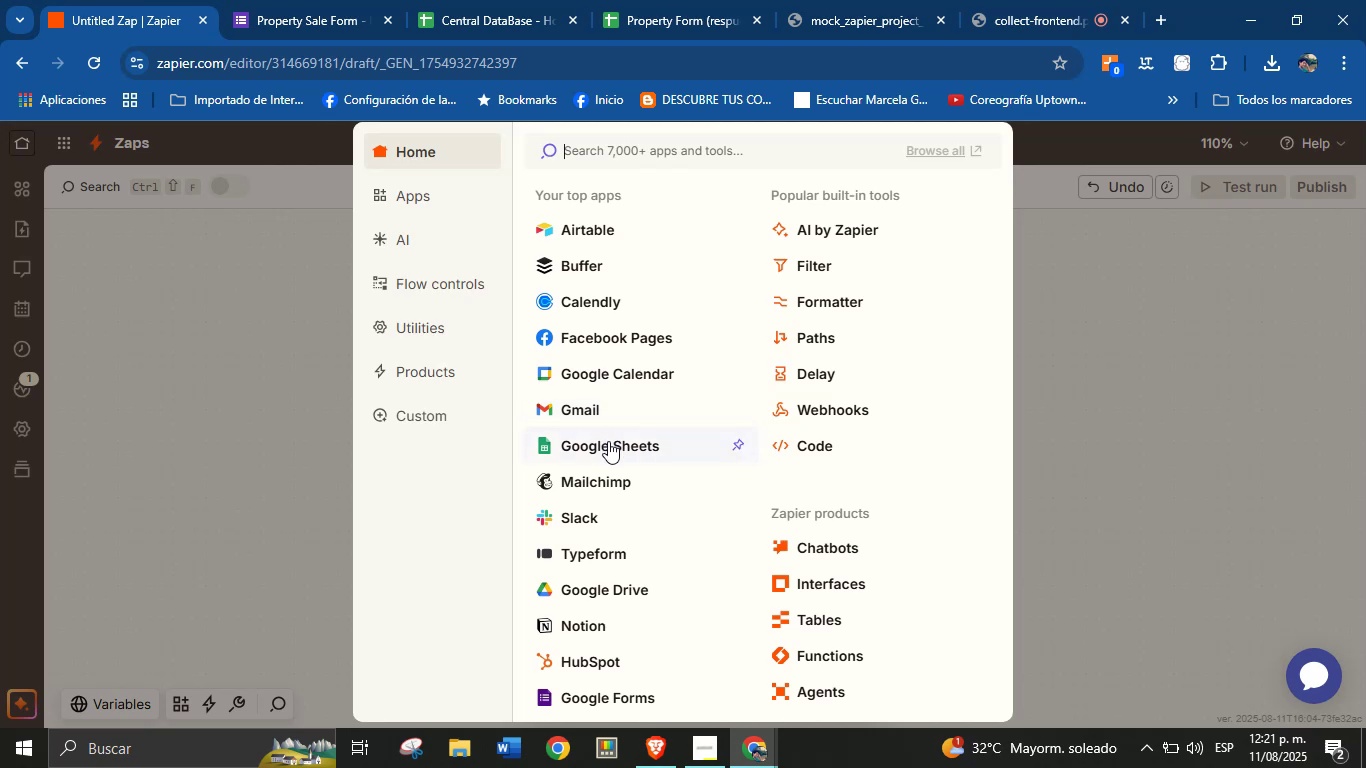 
left_click([633, 447])
 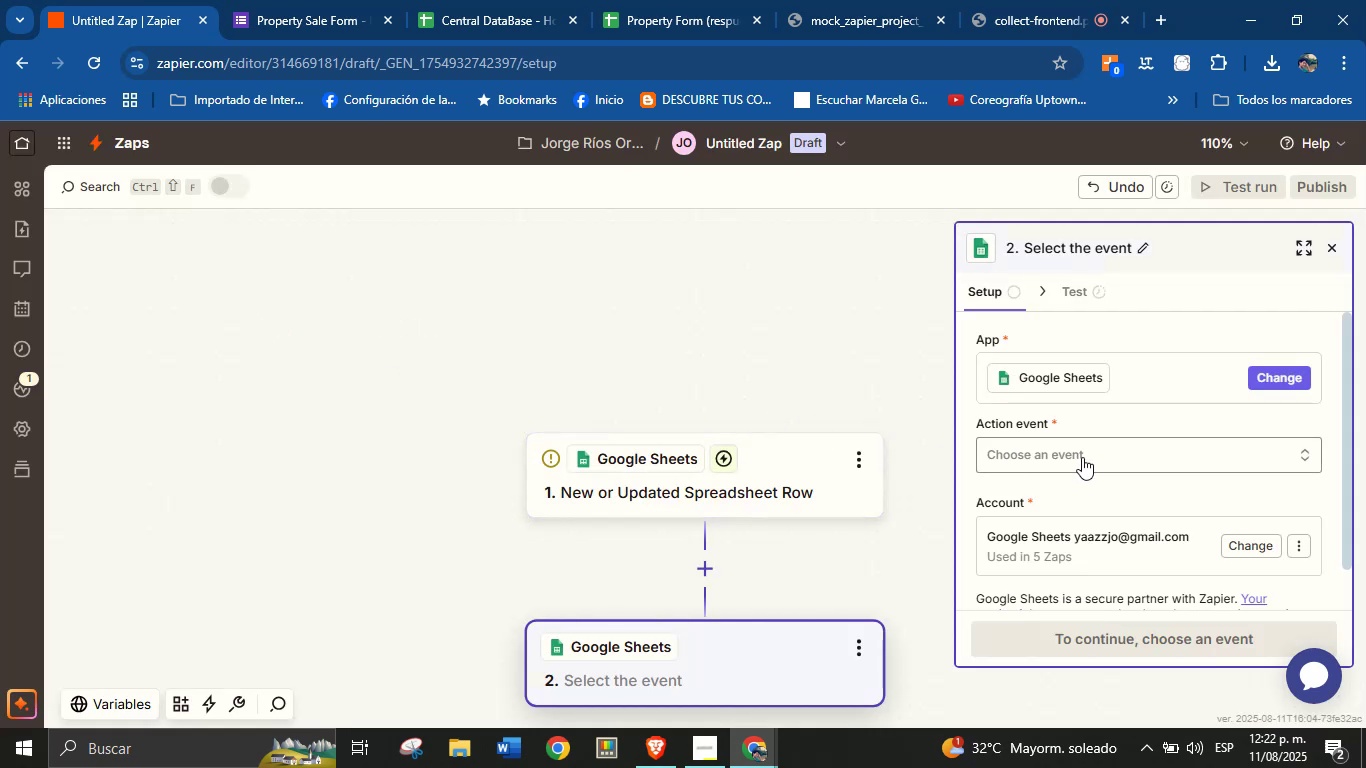 
left_click([1082, 457])
 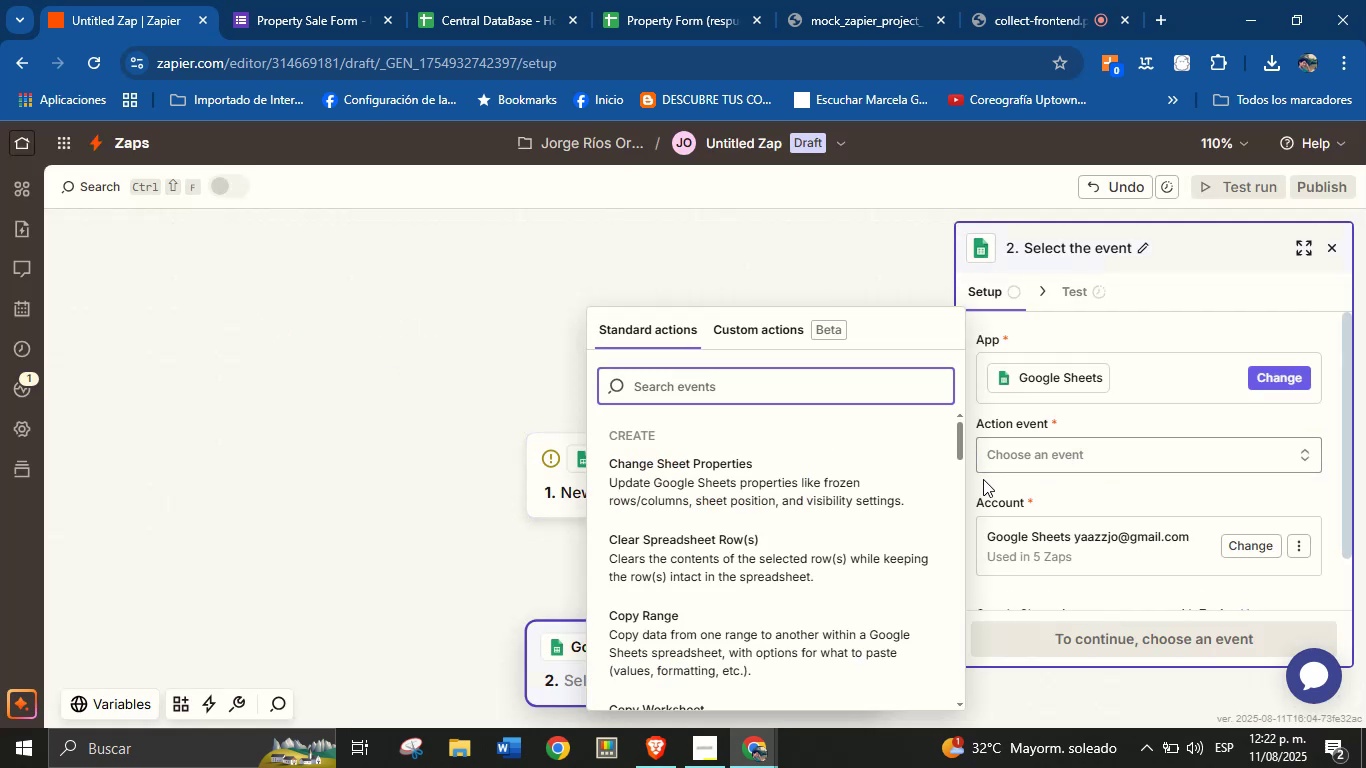 
left_click([1027, 488])
 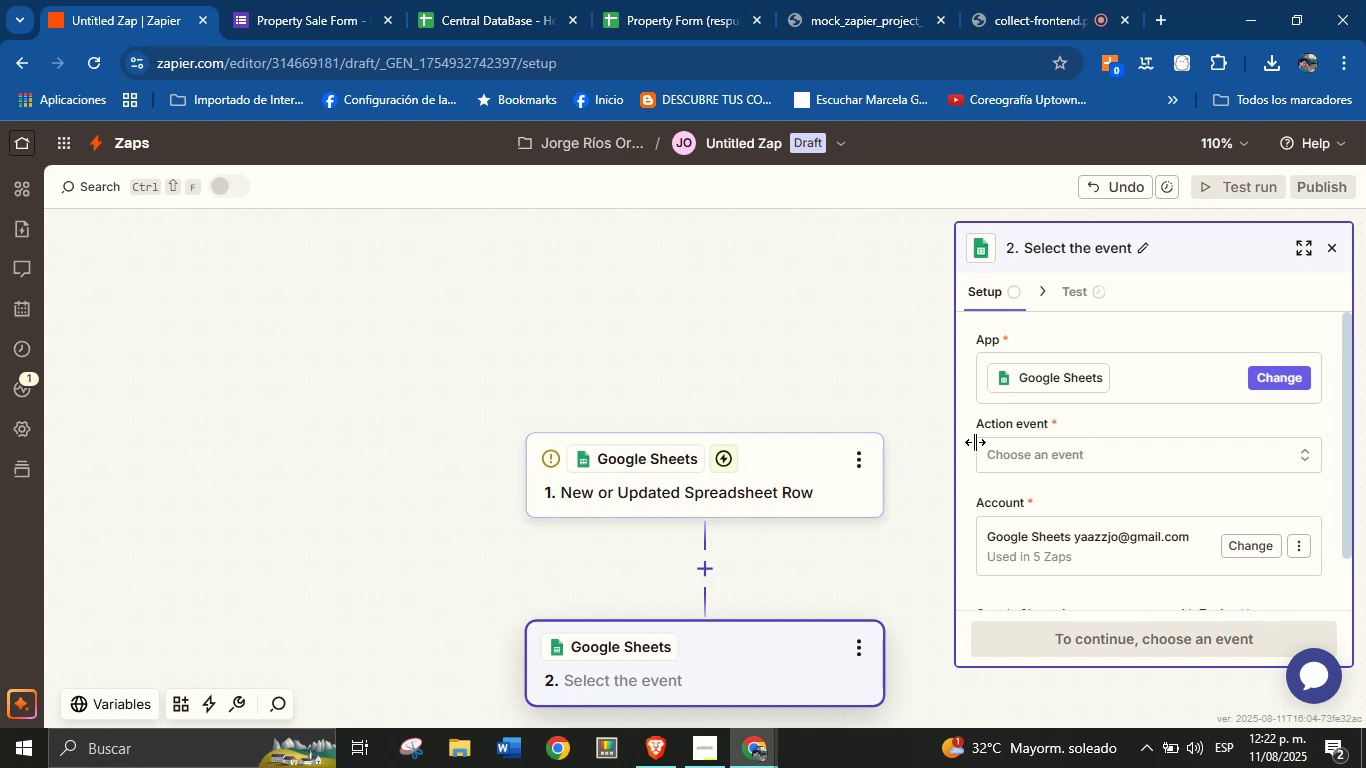 
left_click([1003, 447])
 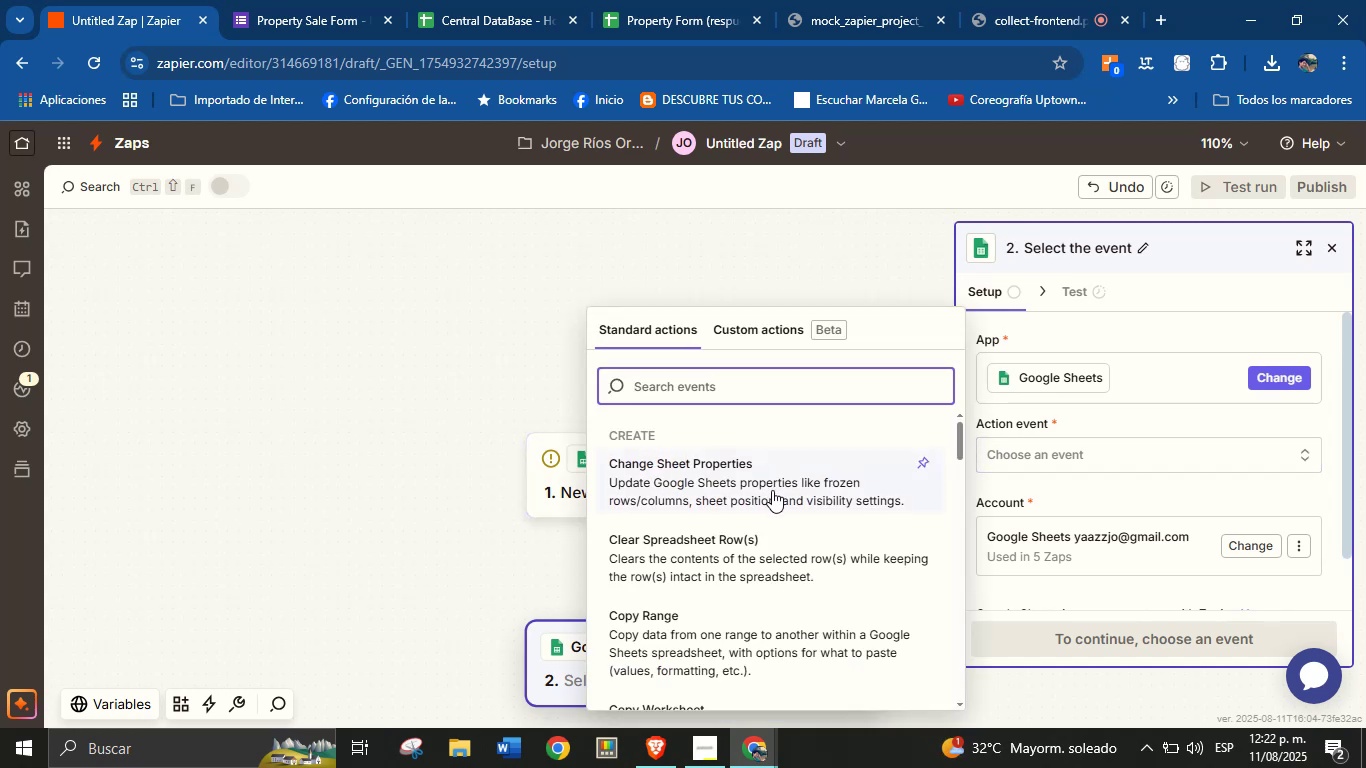 
scroll: coordinate [764, 507], scroll_direction: down, amount: 16.0
 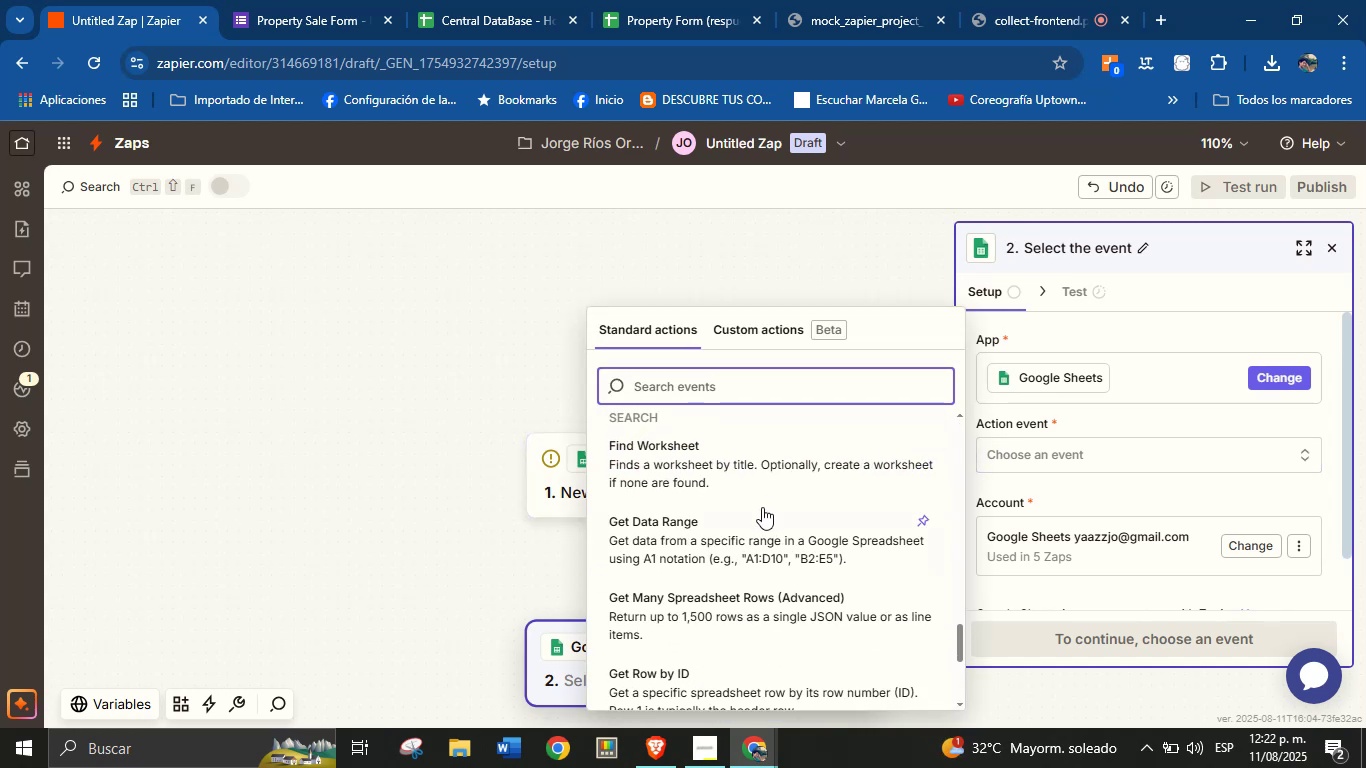 
scroll: coordinate [762, 507], scroll_direction: down, amount: 3.0
 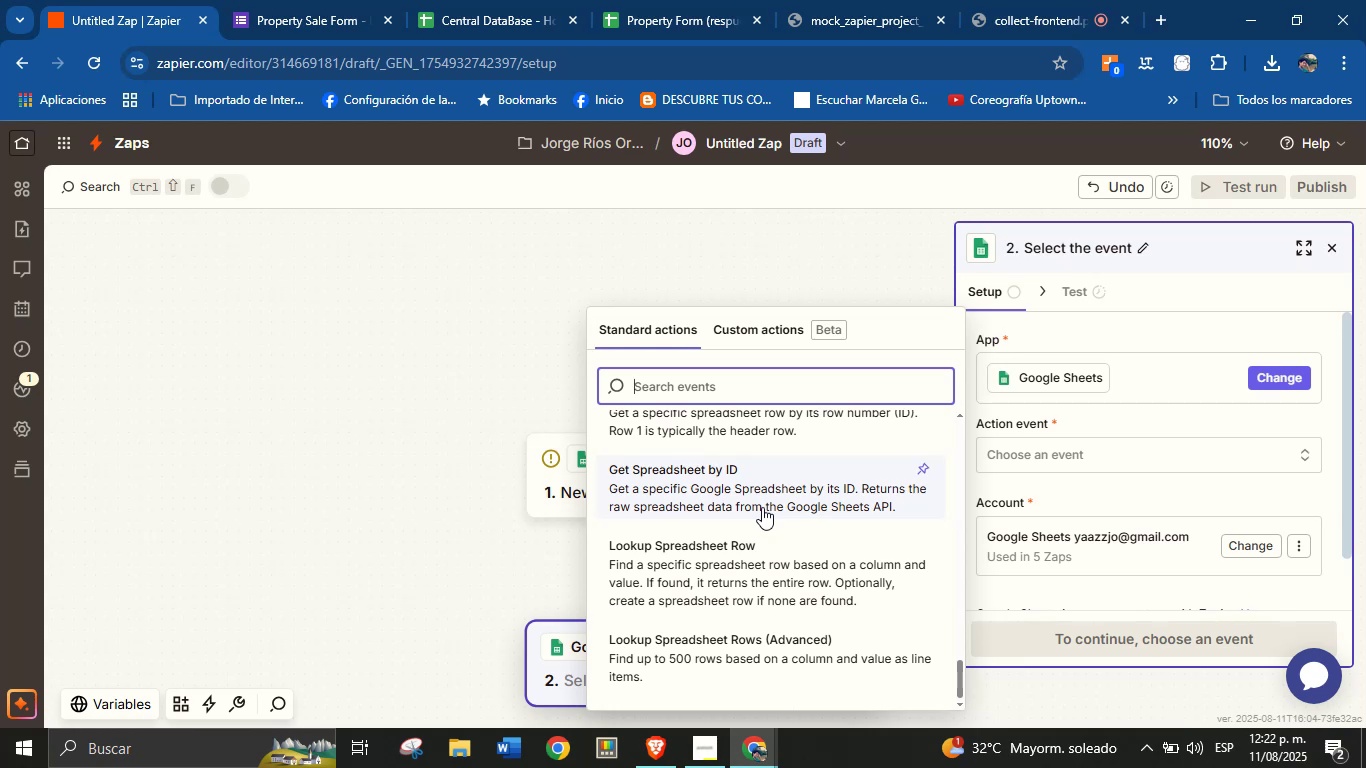 
scroll: coordinate [764, 493], scroll_direction: up, amount: 25.0
 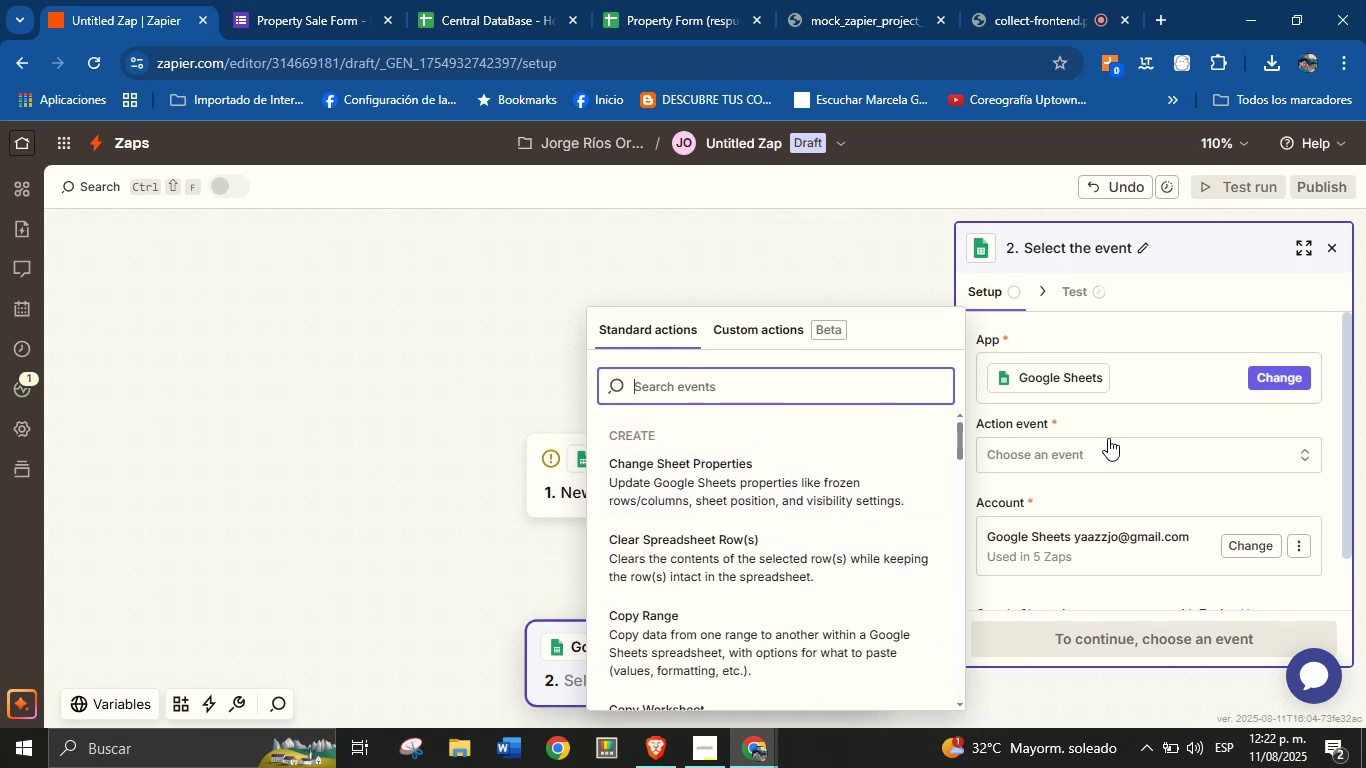 
left_click([1111, 420])
 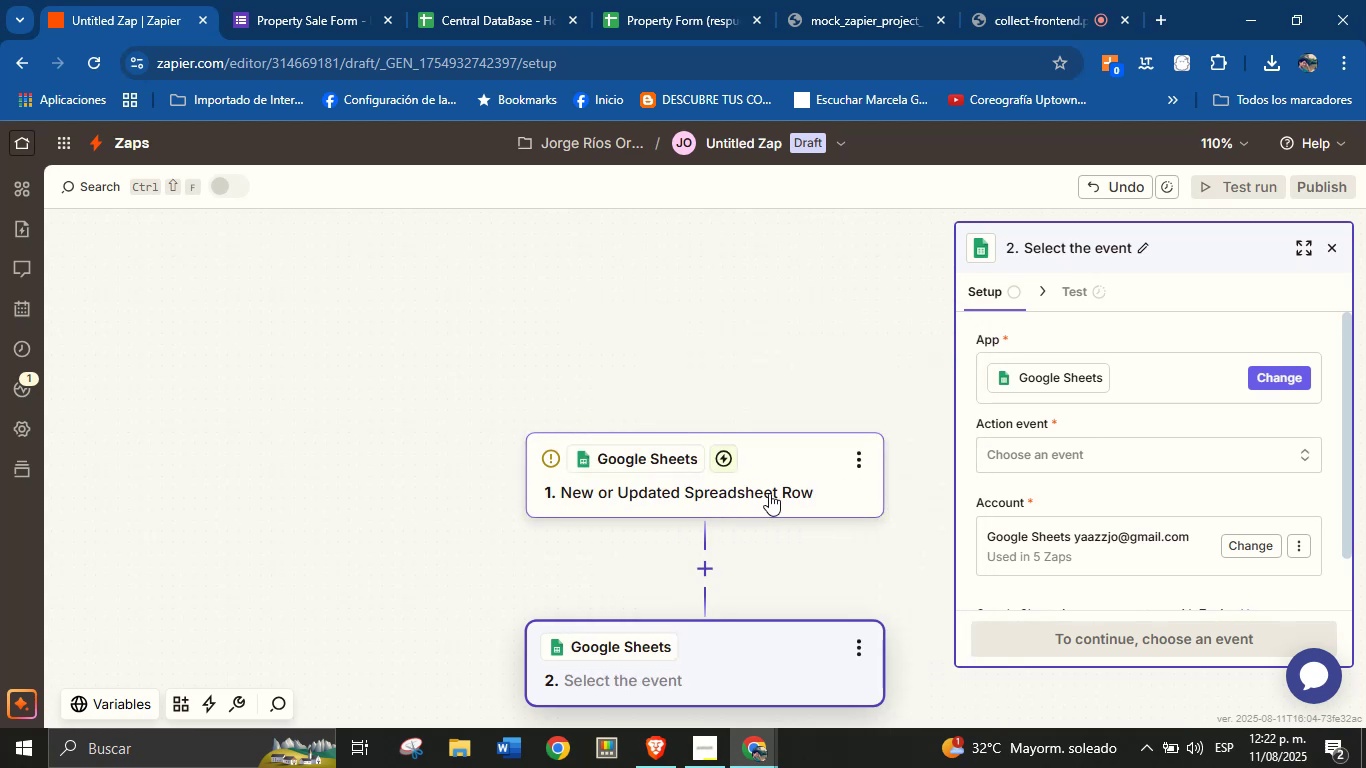 
left_click([774, 487])
 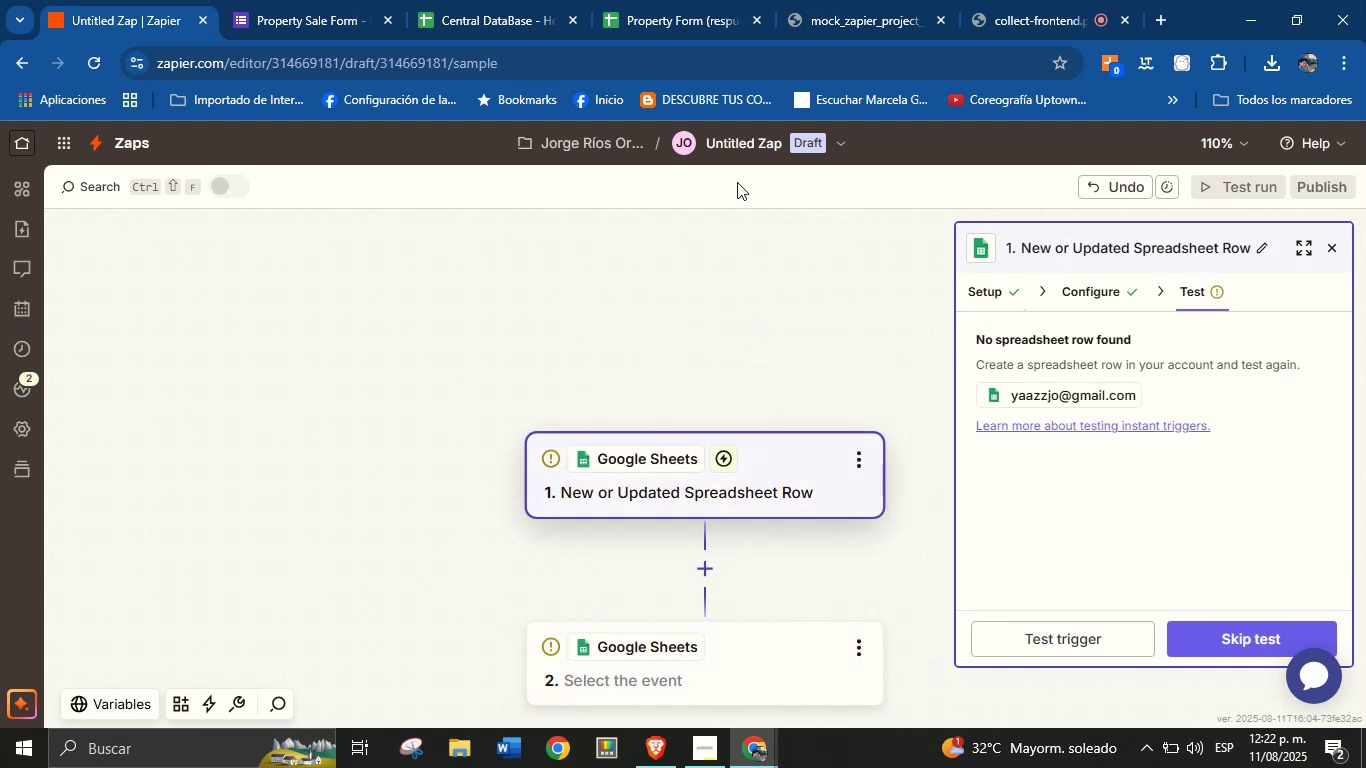 
left_click([692, 0])
 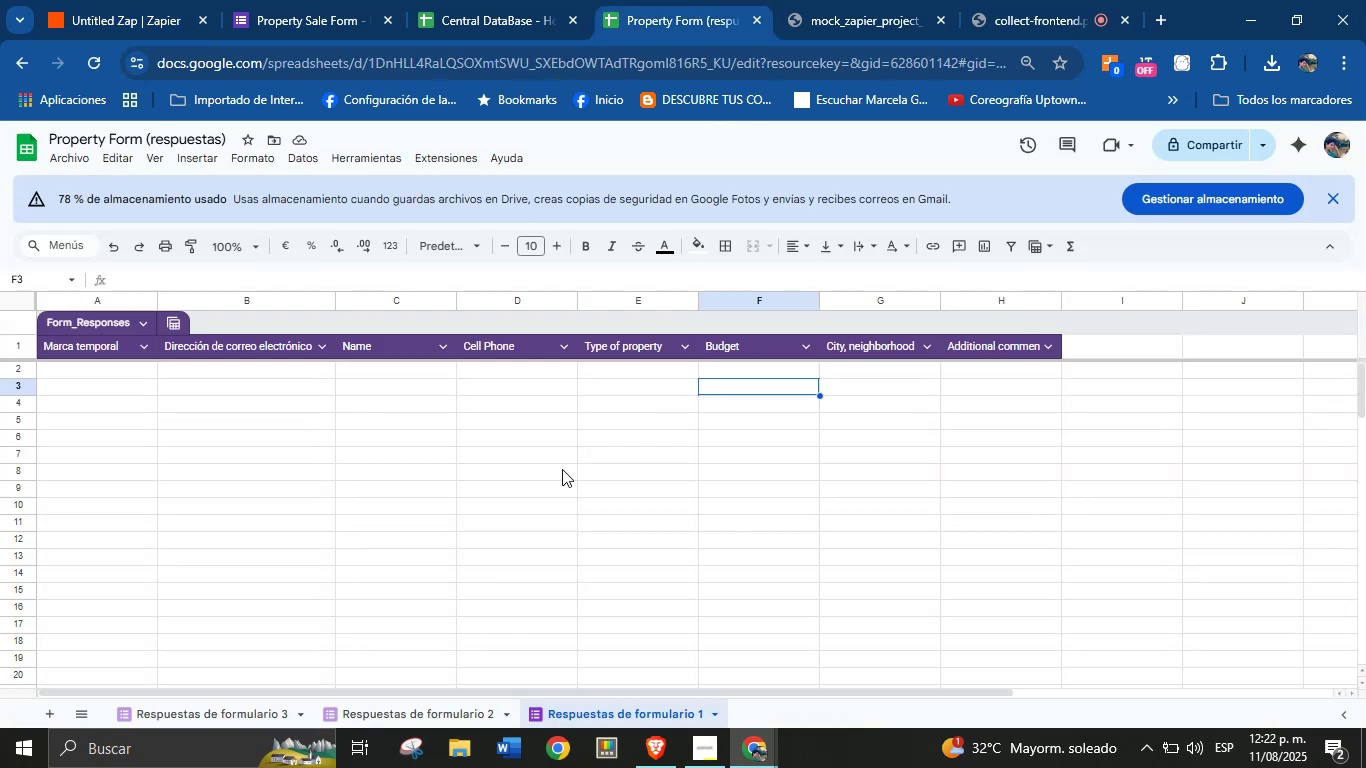 
left_click([133, 380])
 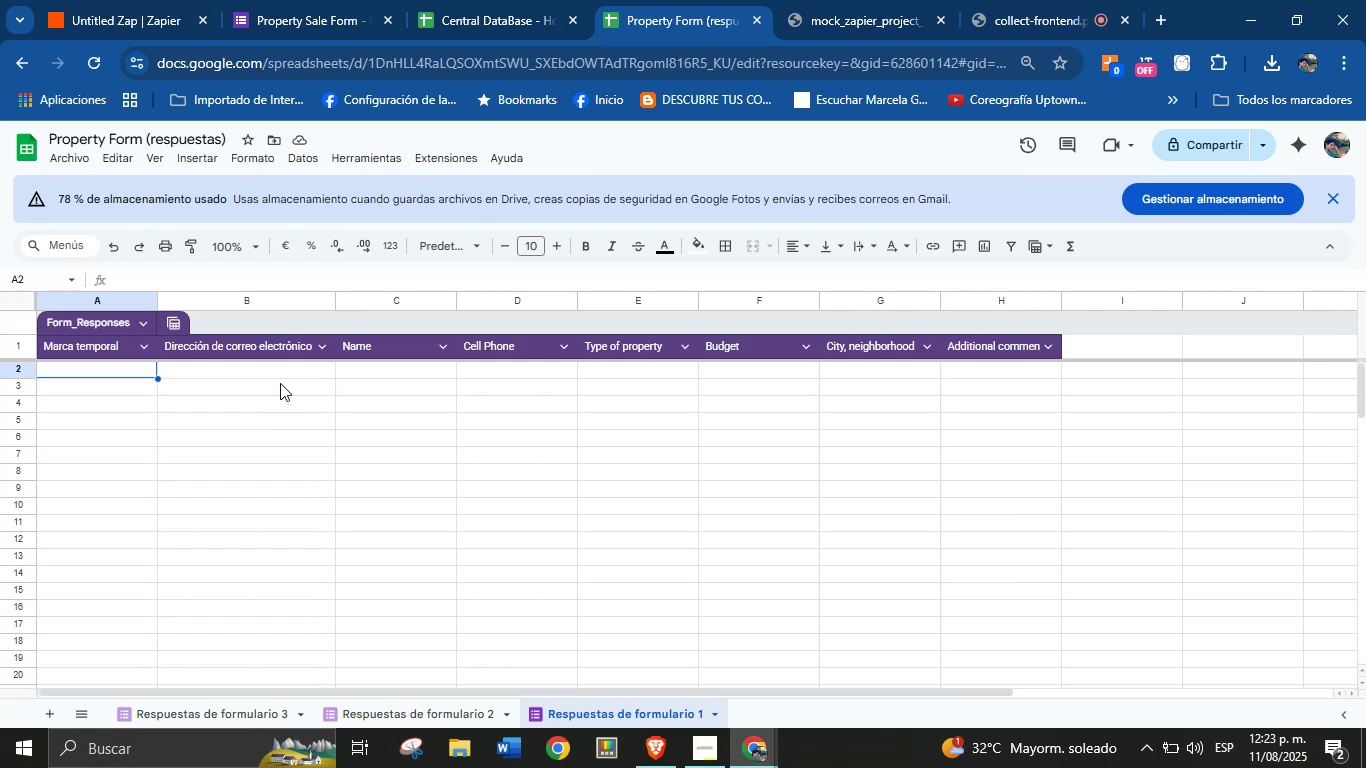 
wait(58.71)
 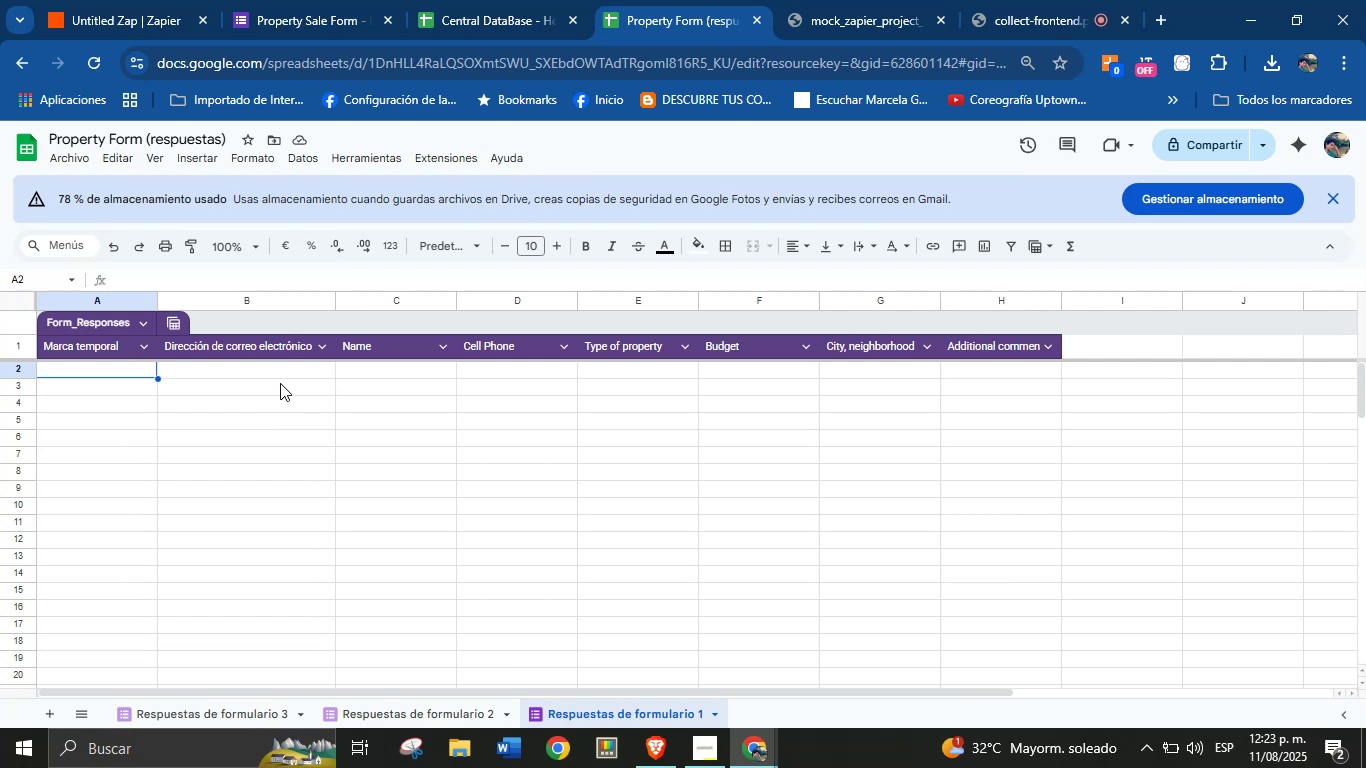 
left_click([125, 0])
 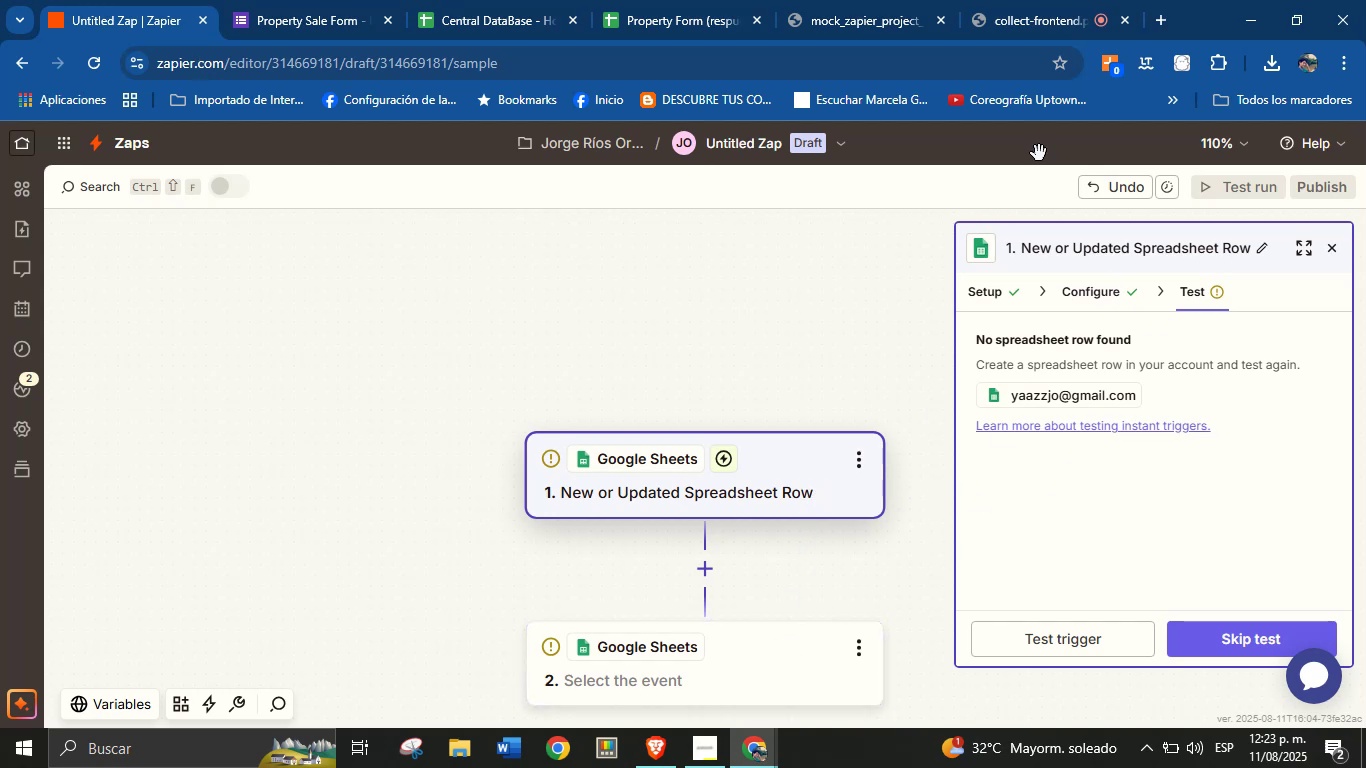 
left_click([672, 0])
 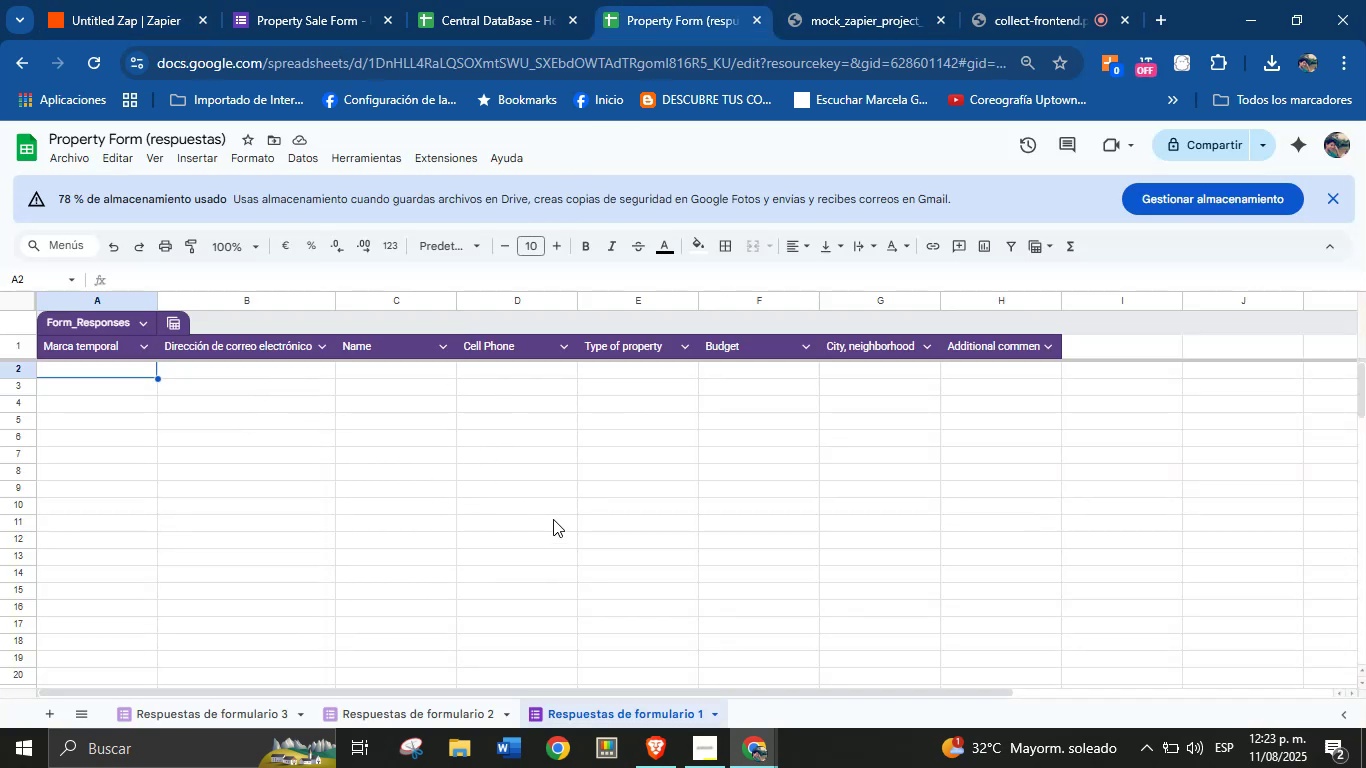 
left_click([294, 0])
 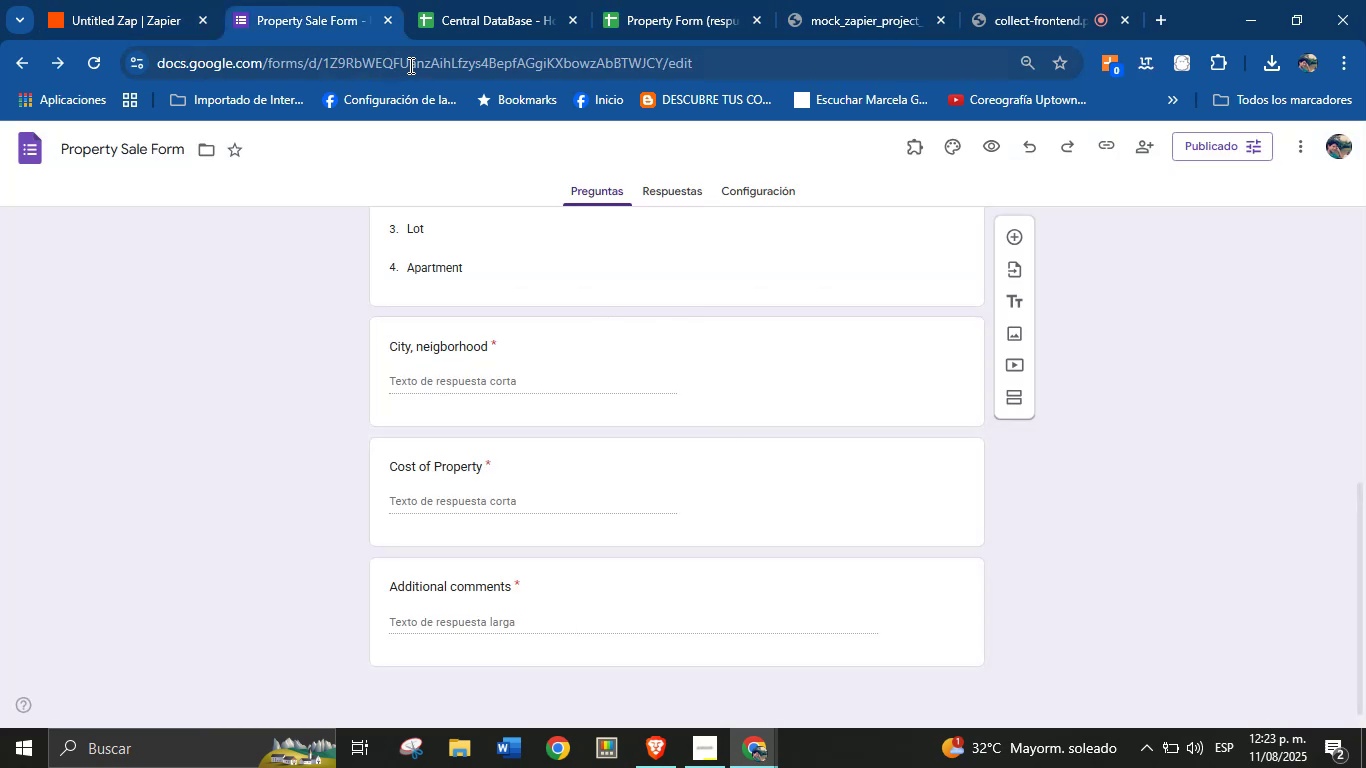 
scroll: coordinate [314, 383], scroll_direction: up, amount: 10.0
 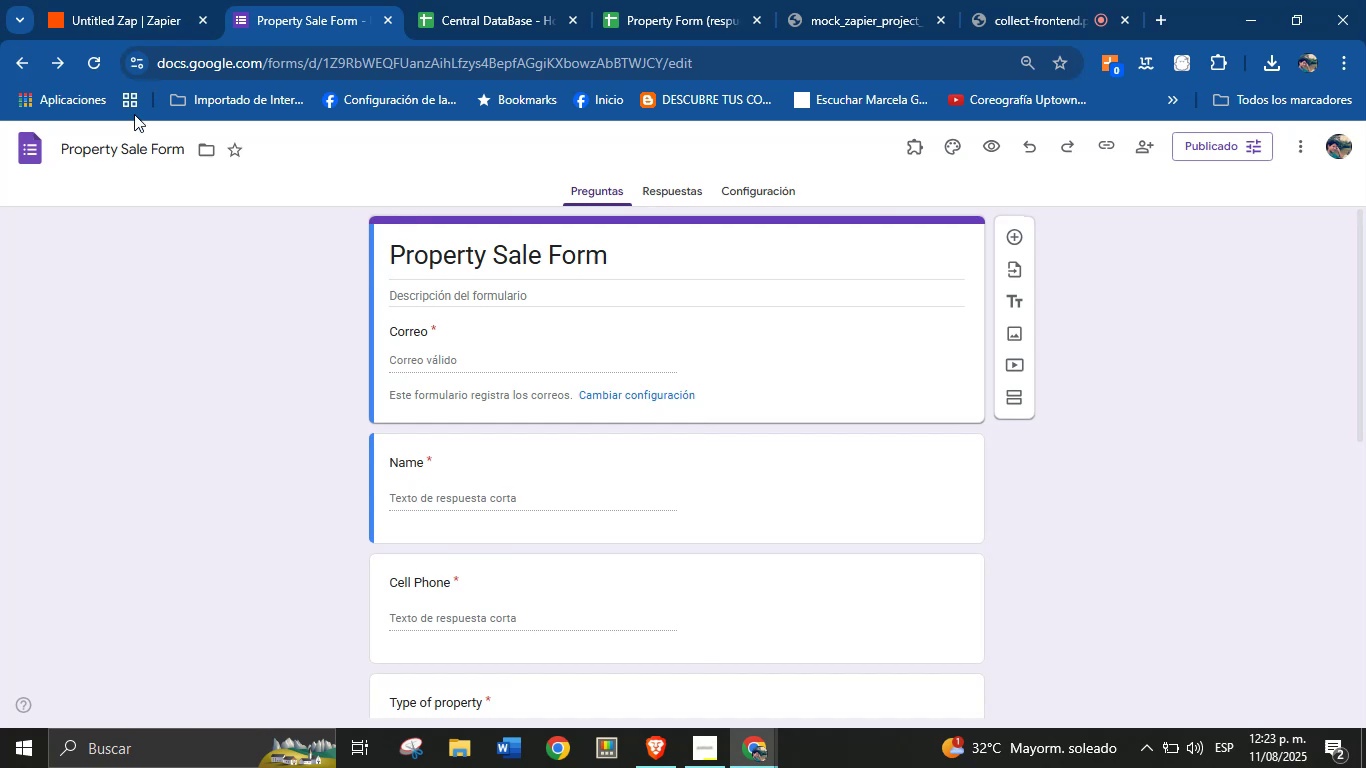 
left_click([41, 148])
 